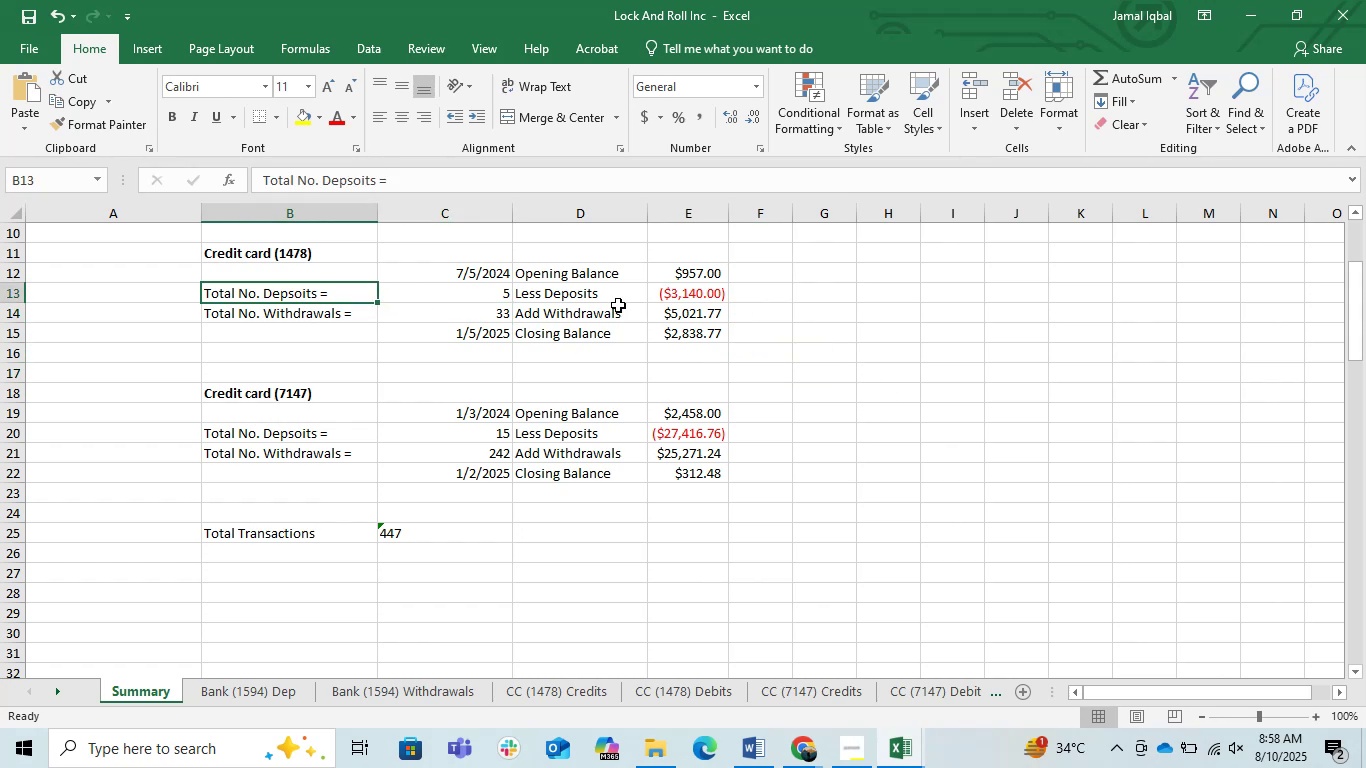 
left_click([593, 292])
 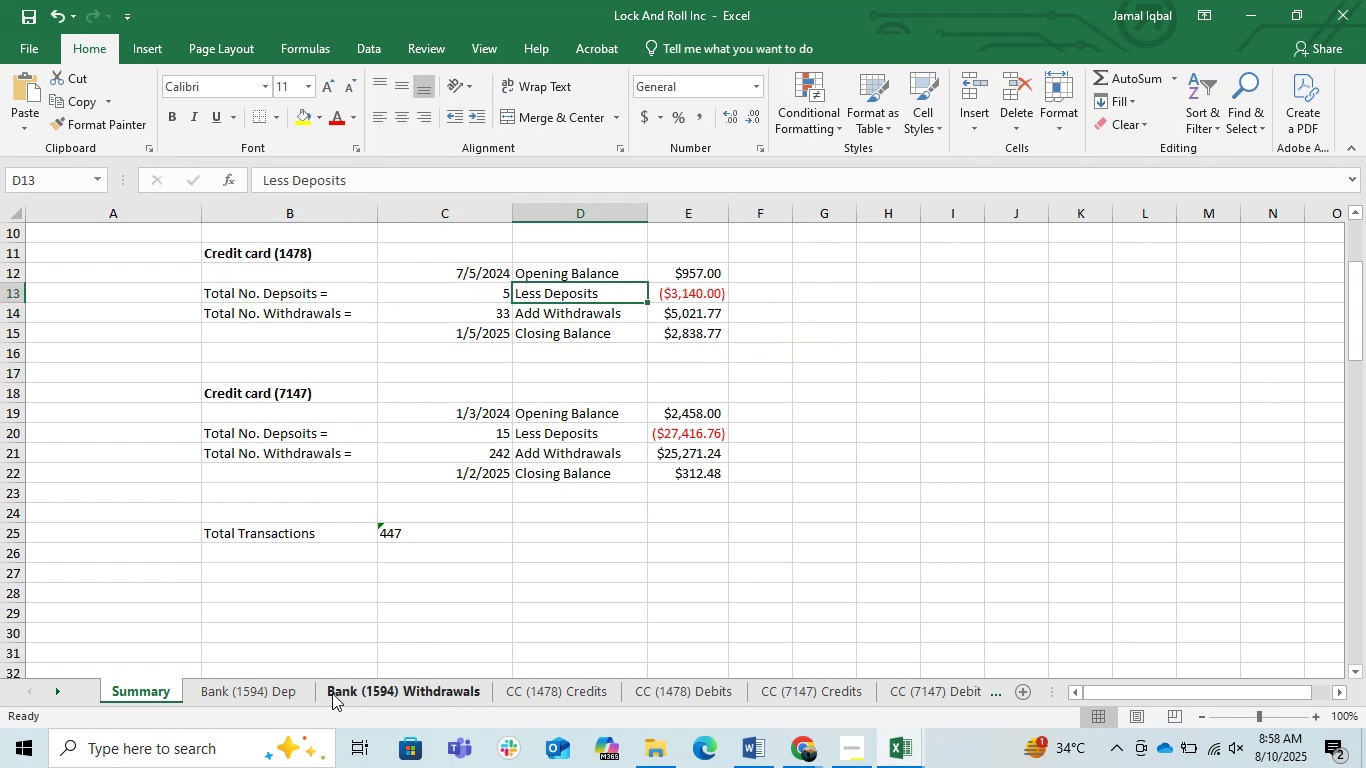 
left_click([286, 680])
 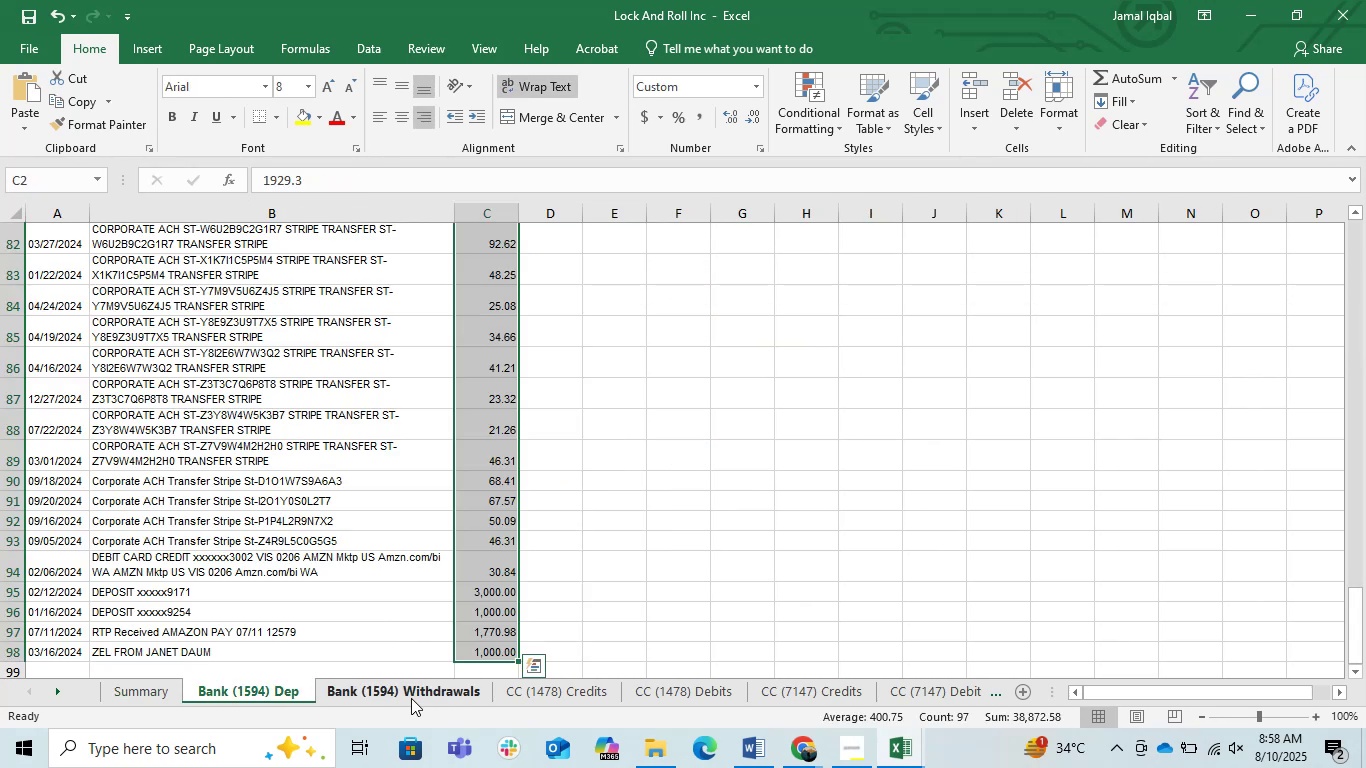 
left_click([412, 698])
 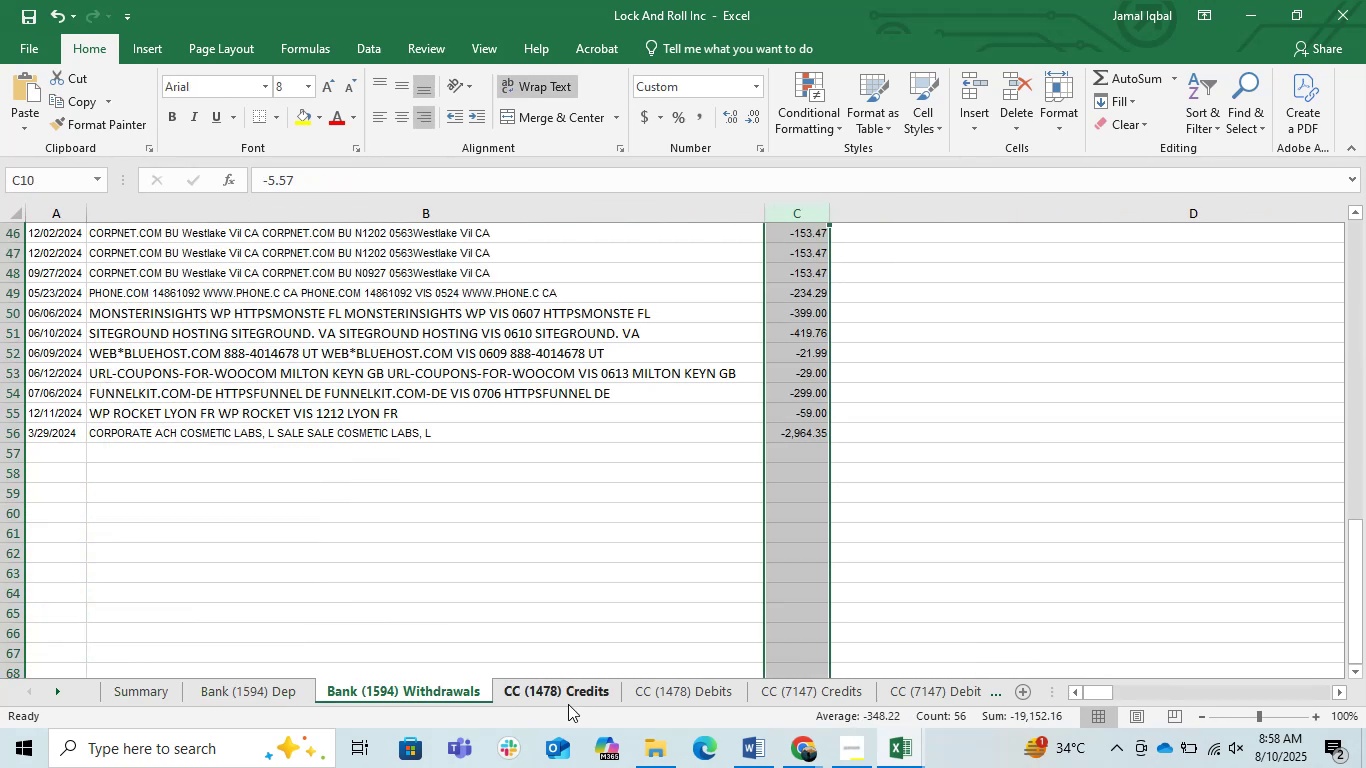 
left_click([568, 704])
 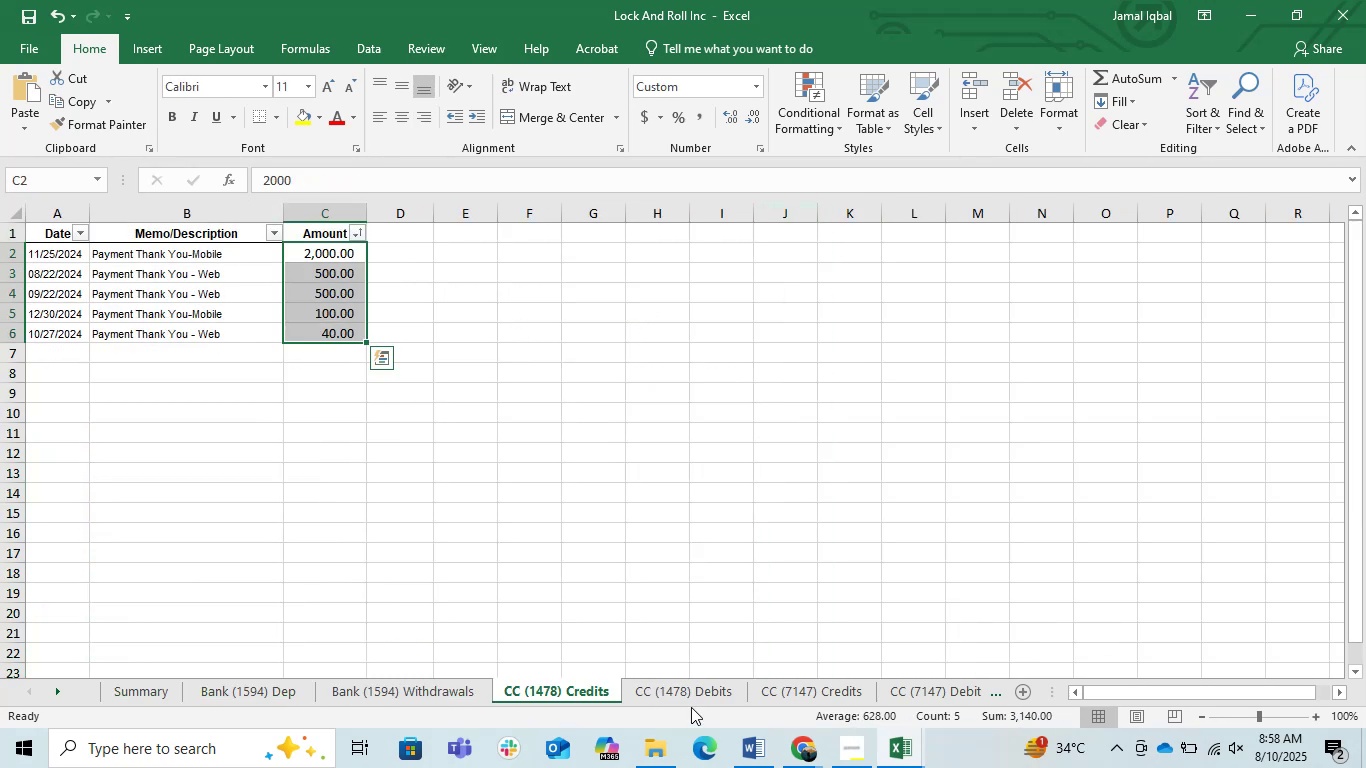 
double_click([678, 692])
 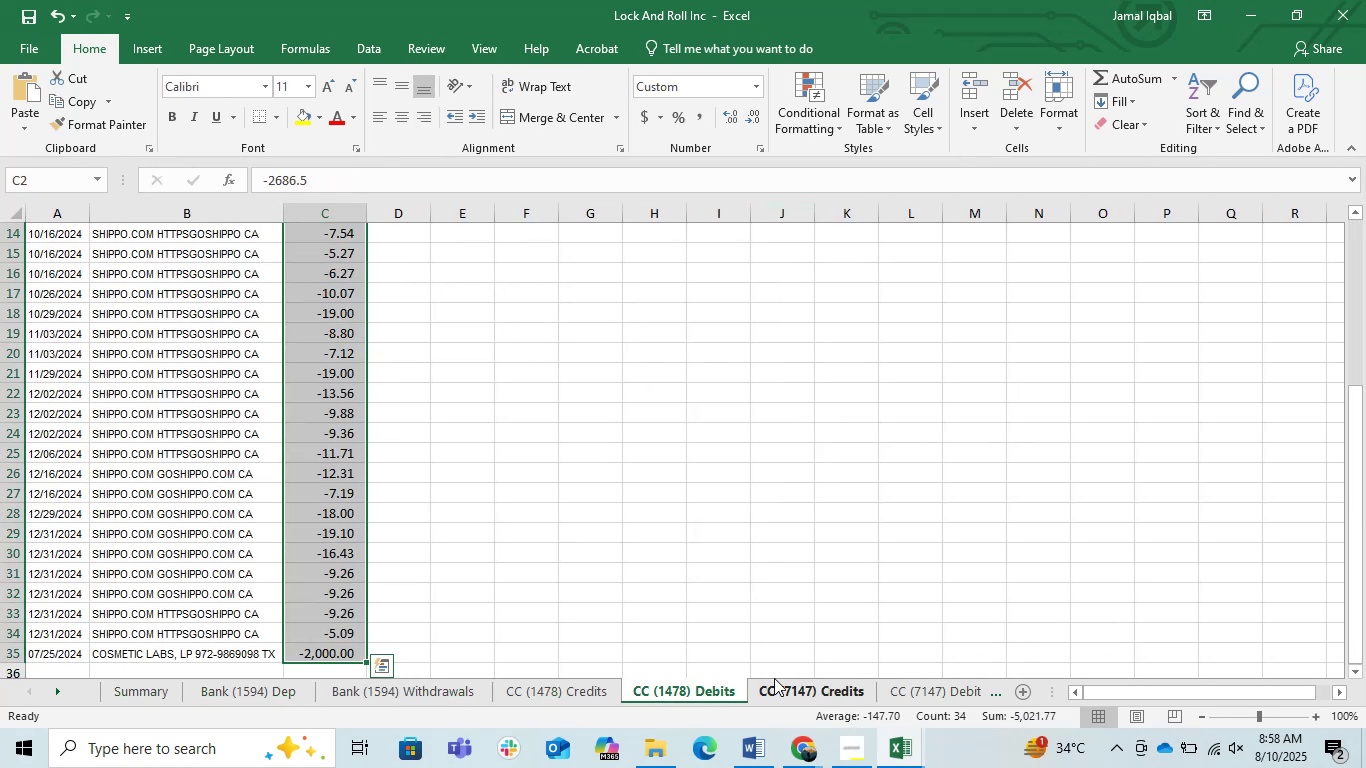 
triple_click([774, 678])
 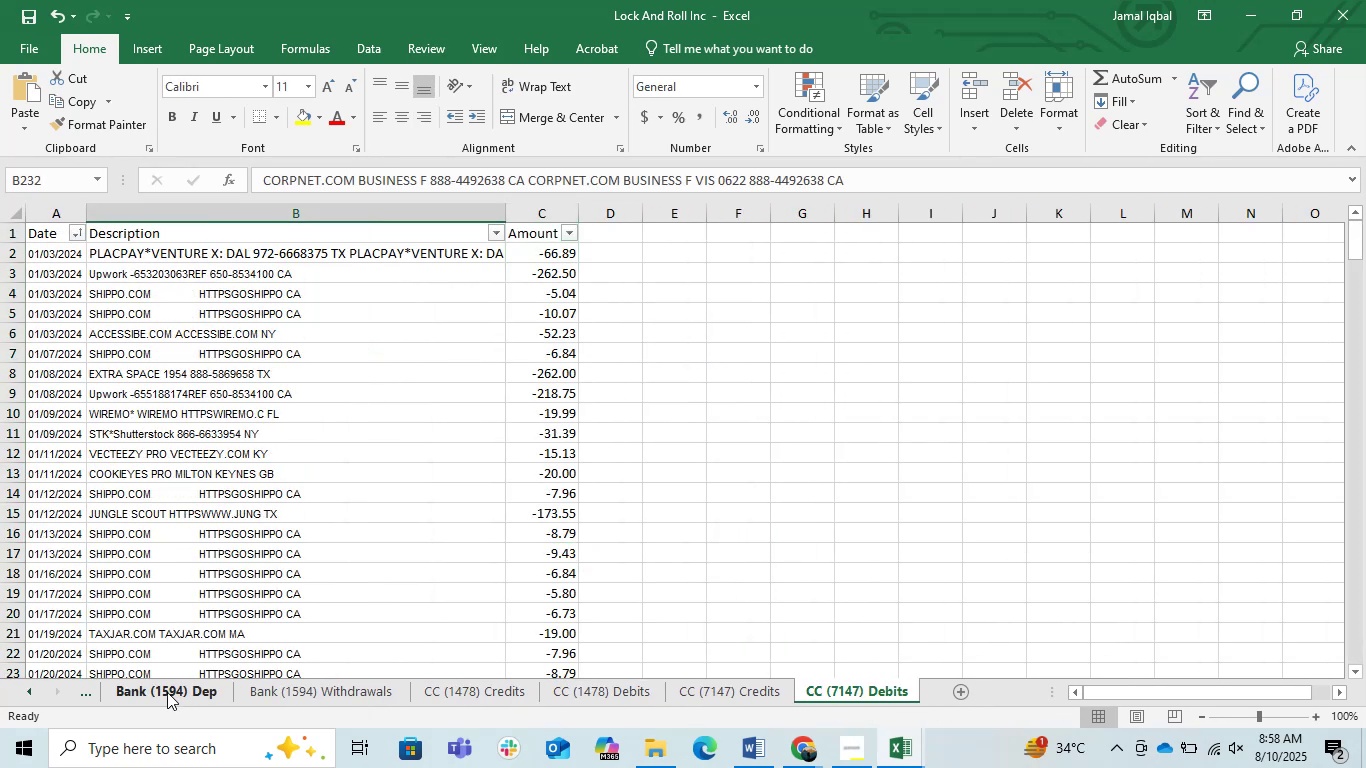 
left_click([531, 373])
 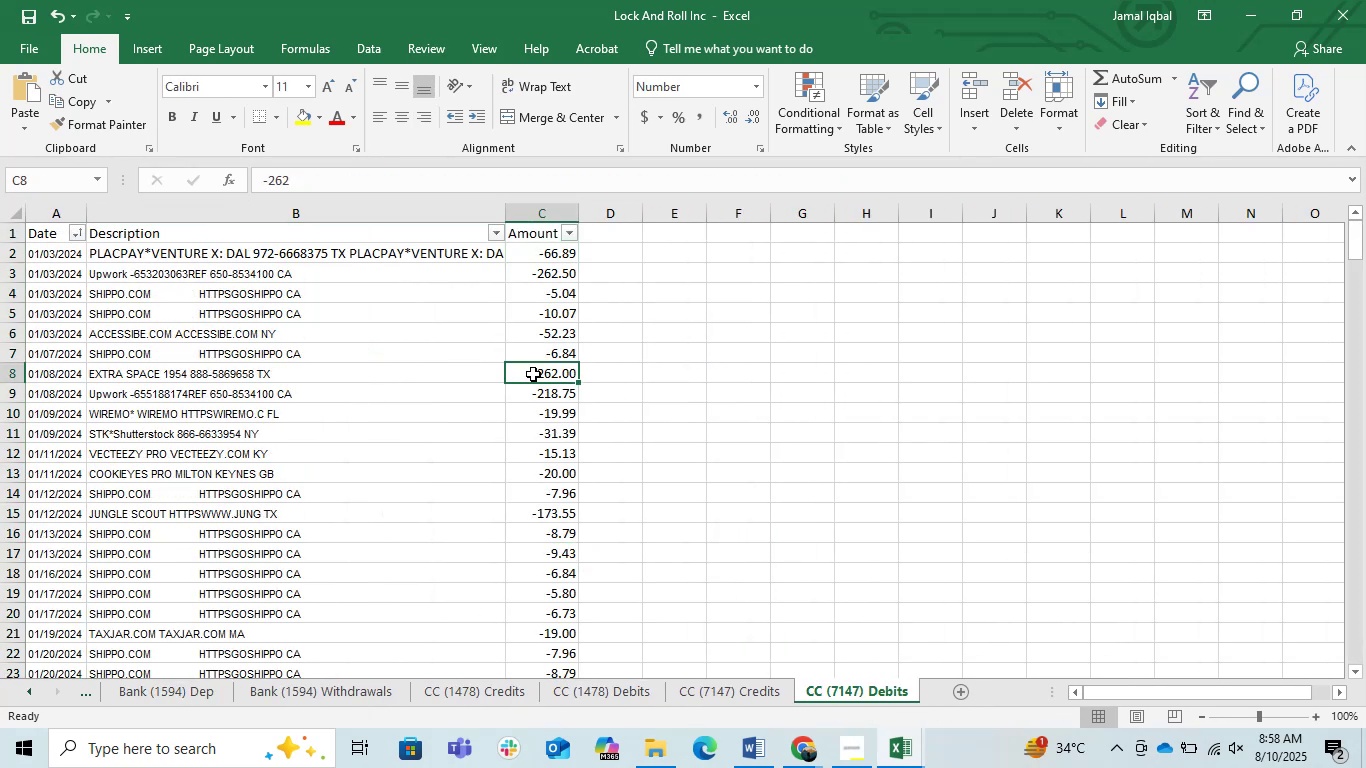 
key(Control+ControlLeft)
 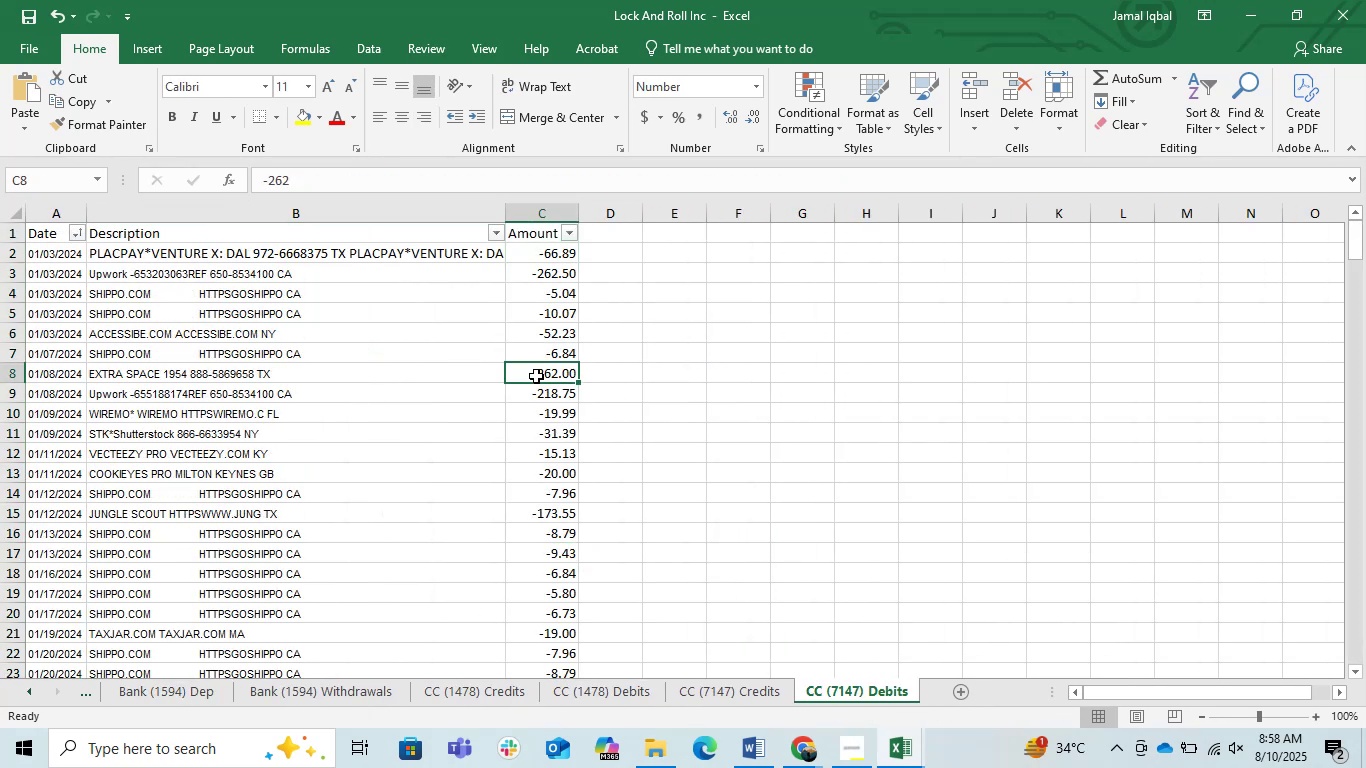 
key(Control+Space)
 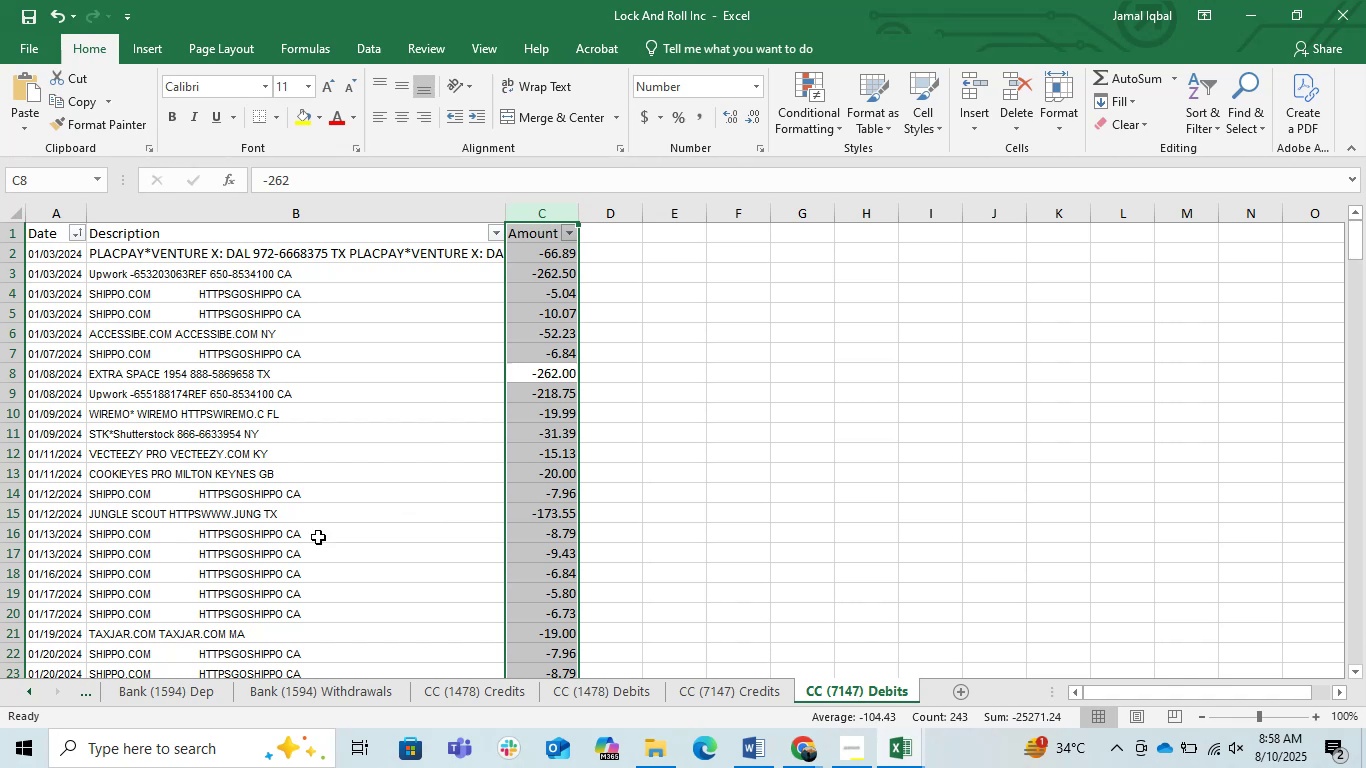 
left_click([310, 537])
 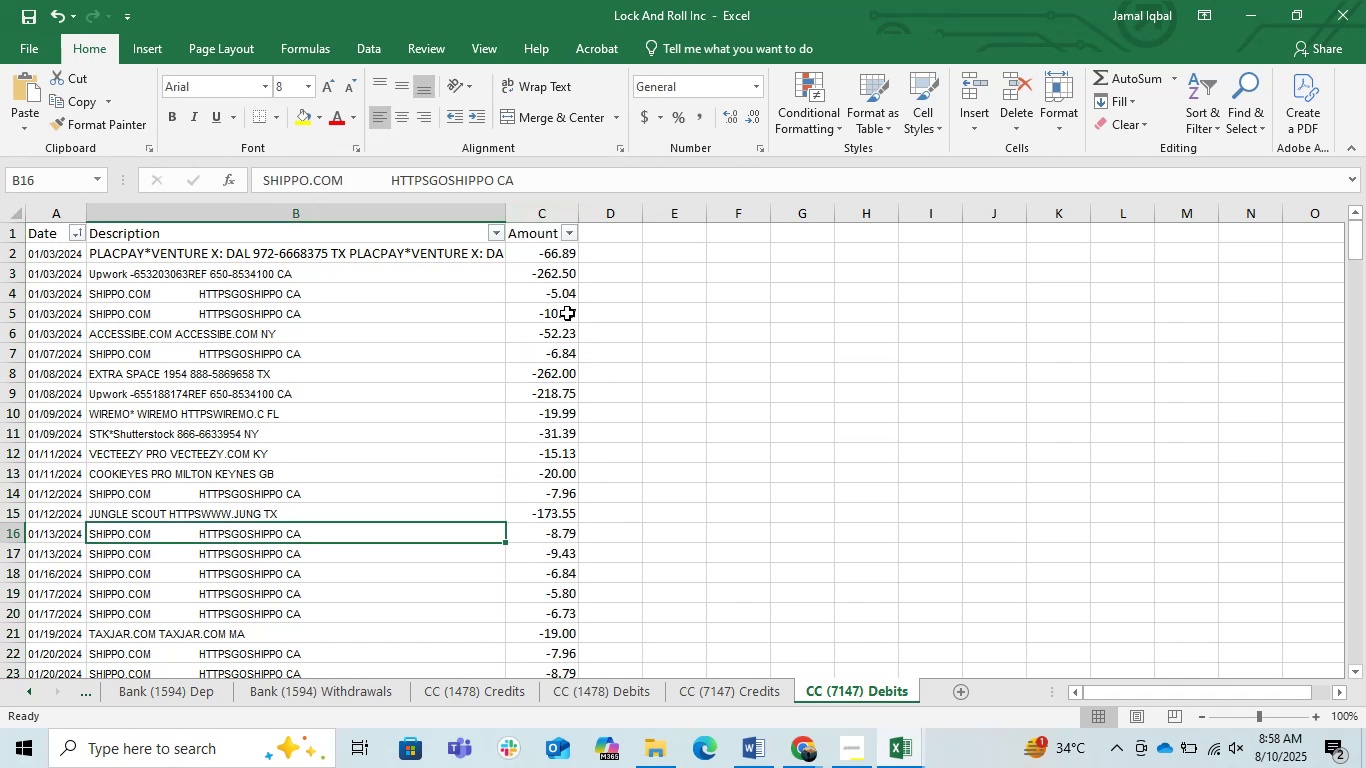 
left_click_drag(start_coordinate=[548, 244], to_coordinate=[540, 701])
 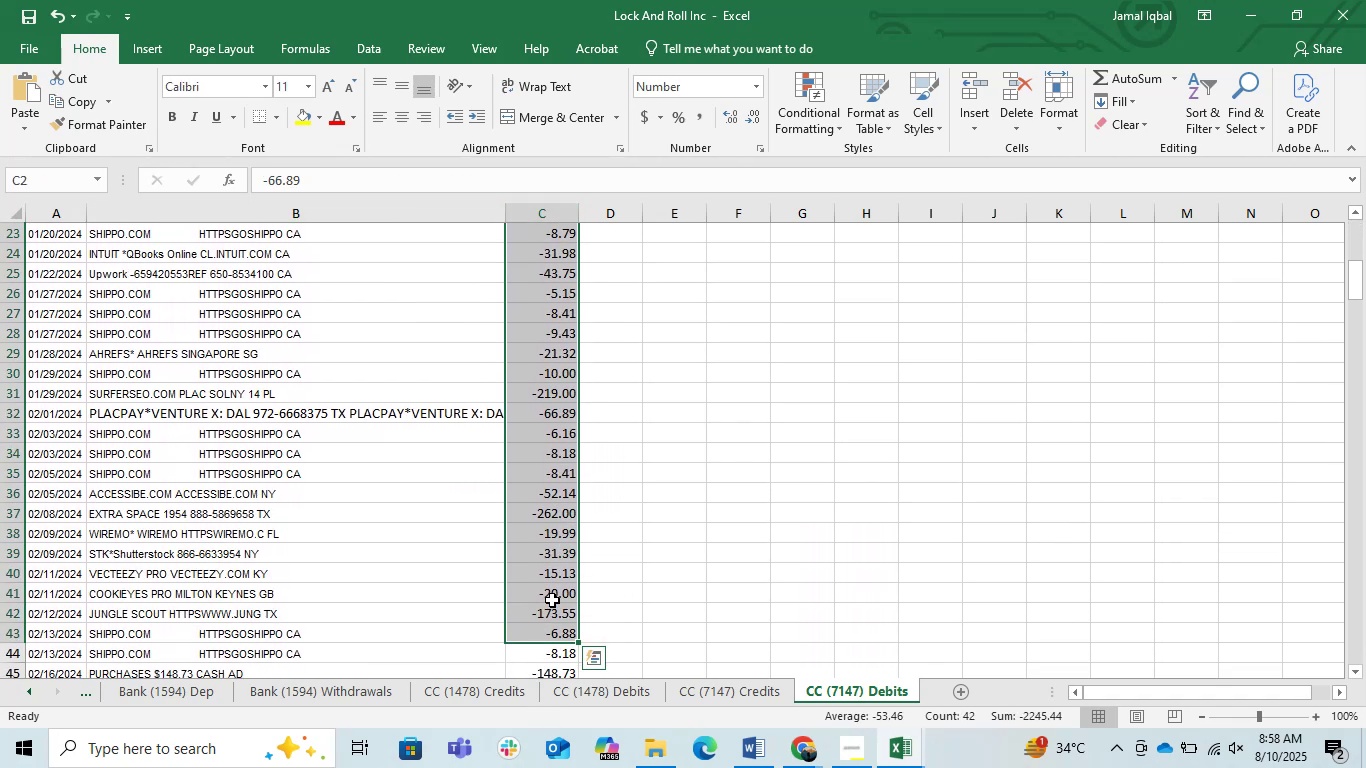 
left_click([558, 586])
 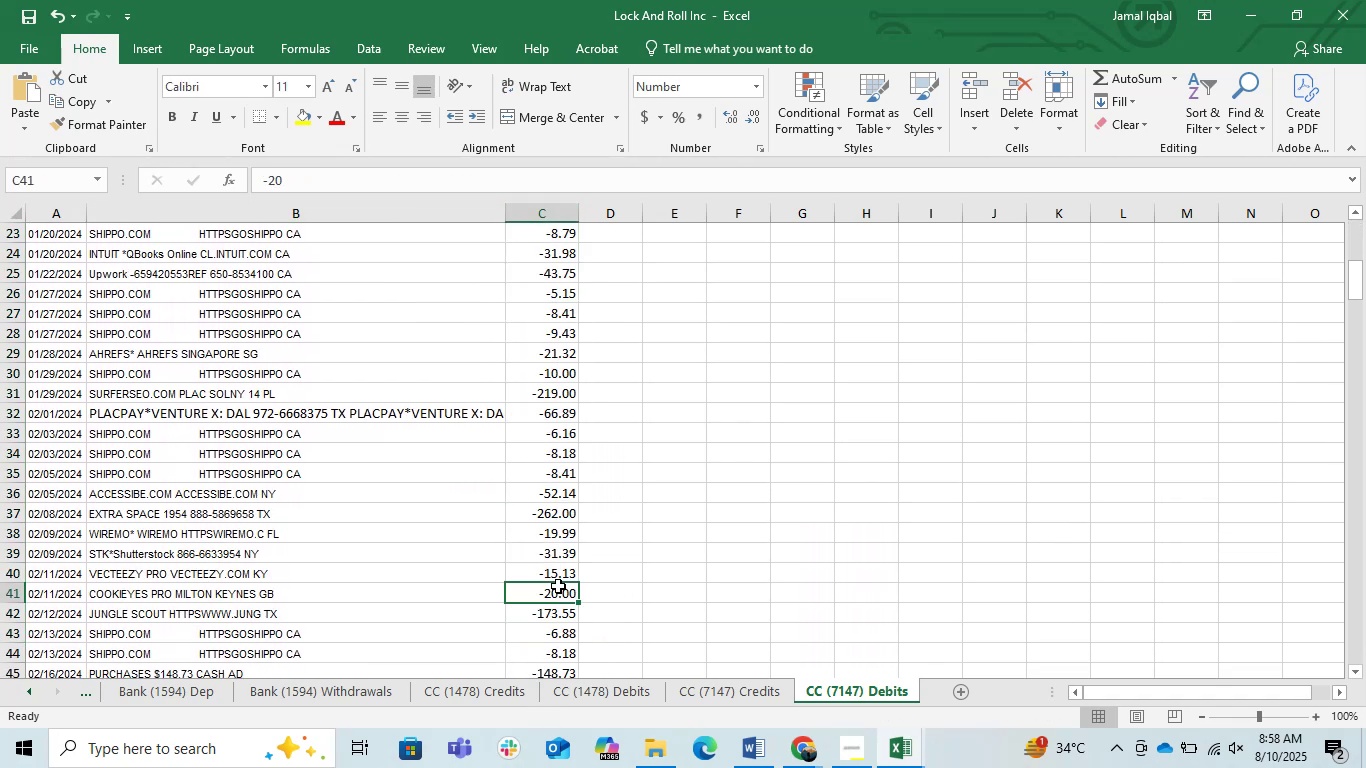 
key(Control+ArrowUp)
 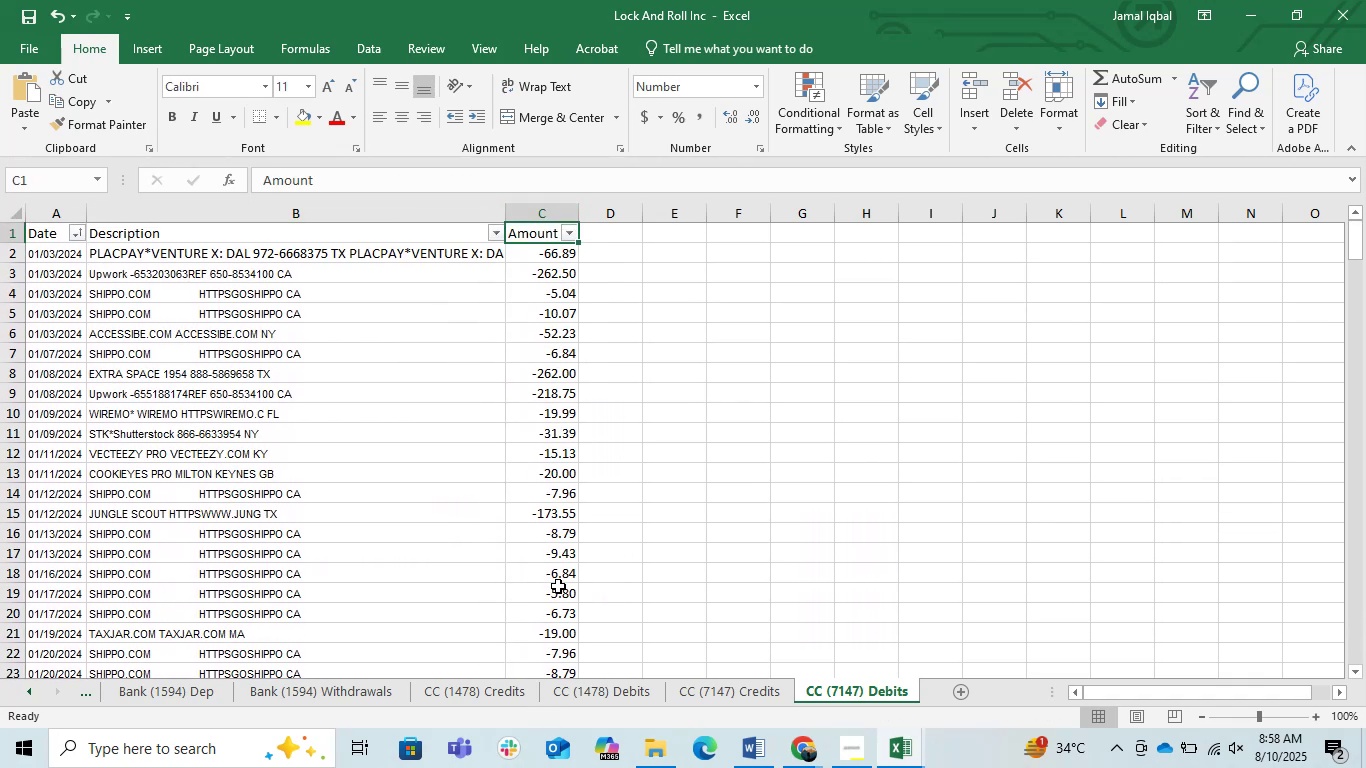 
key(ArrowDown)
 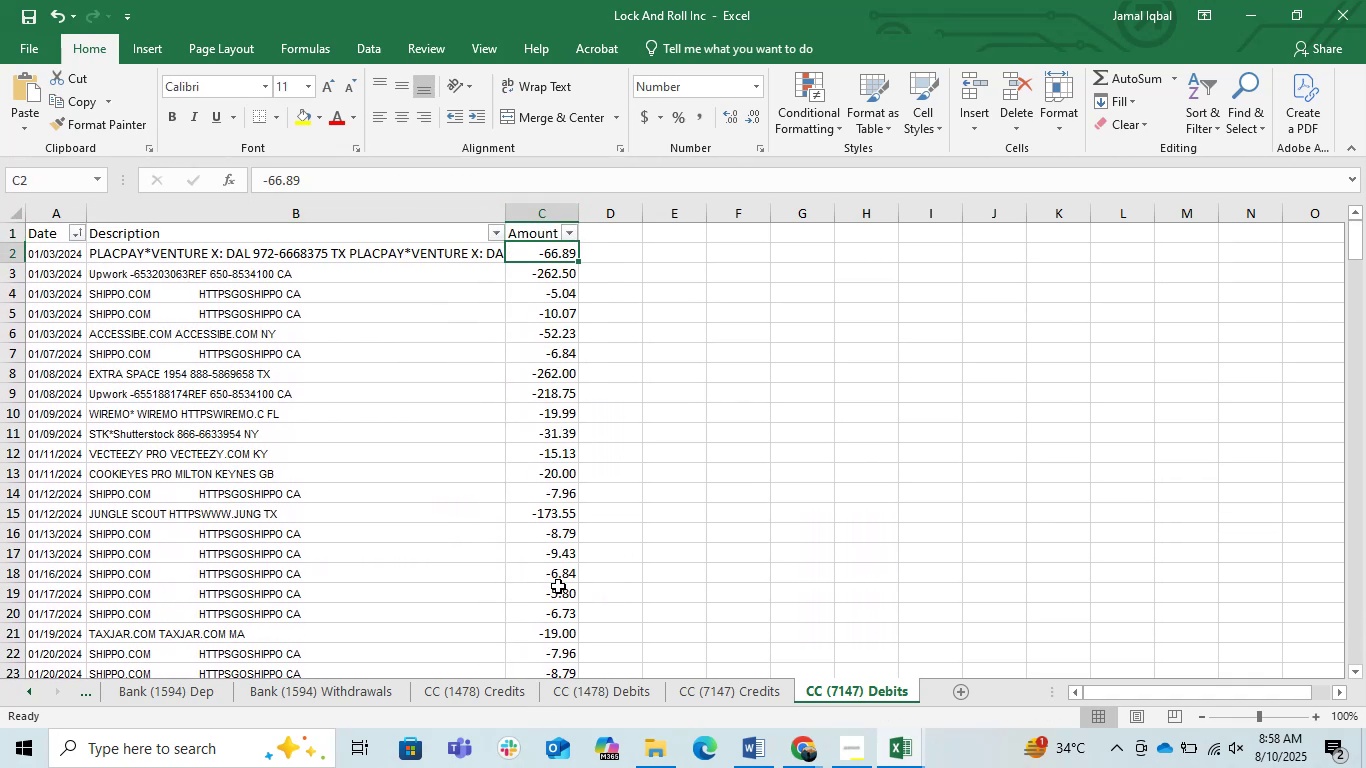 
key(Control+Shift+ShiftRight)
 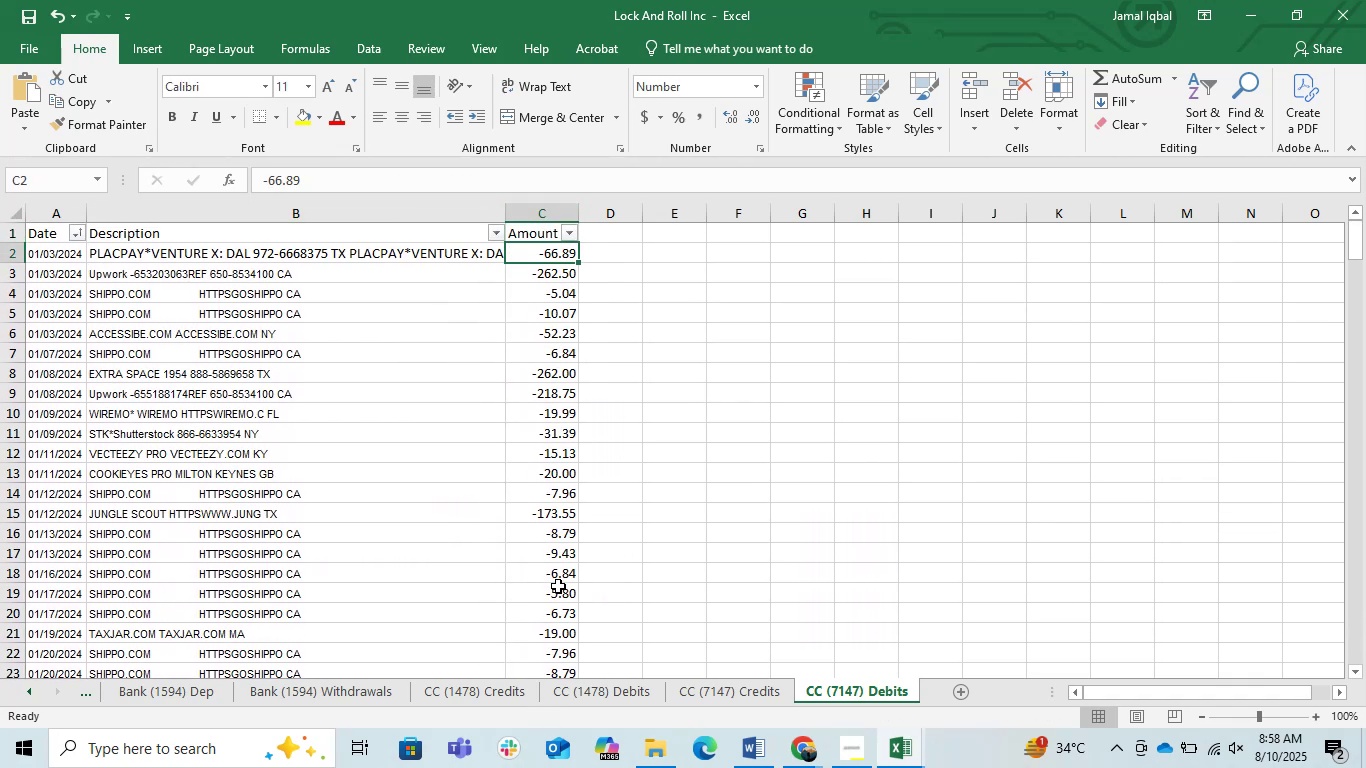 
key(Control+Shift+ArrowDown)
 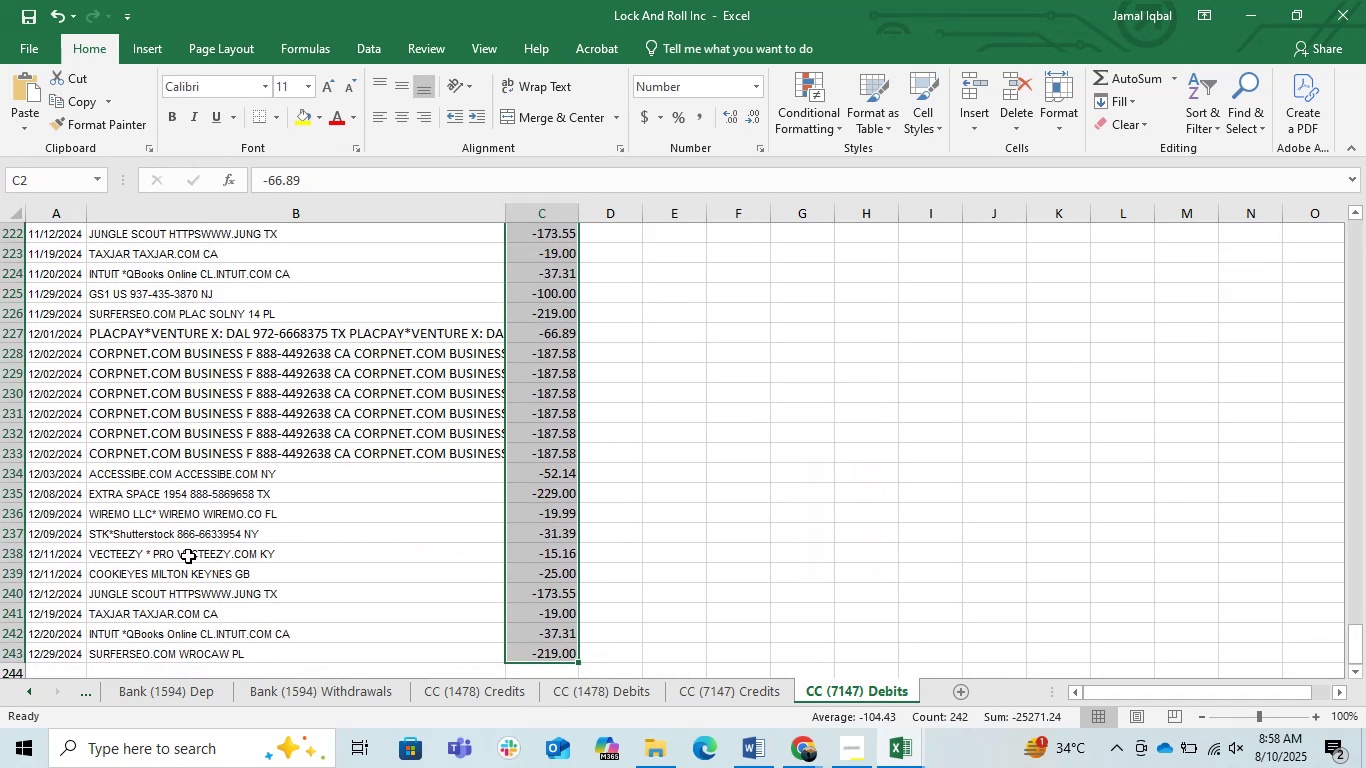 
left_click([143, 688])
 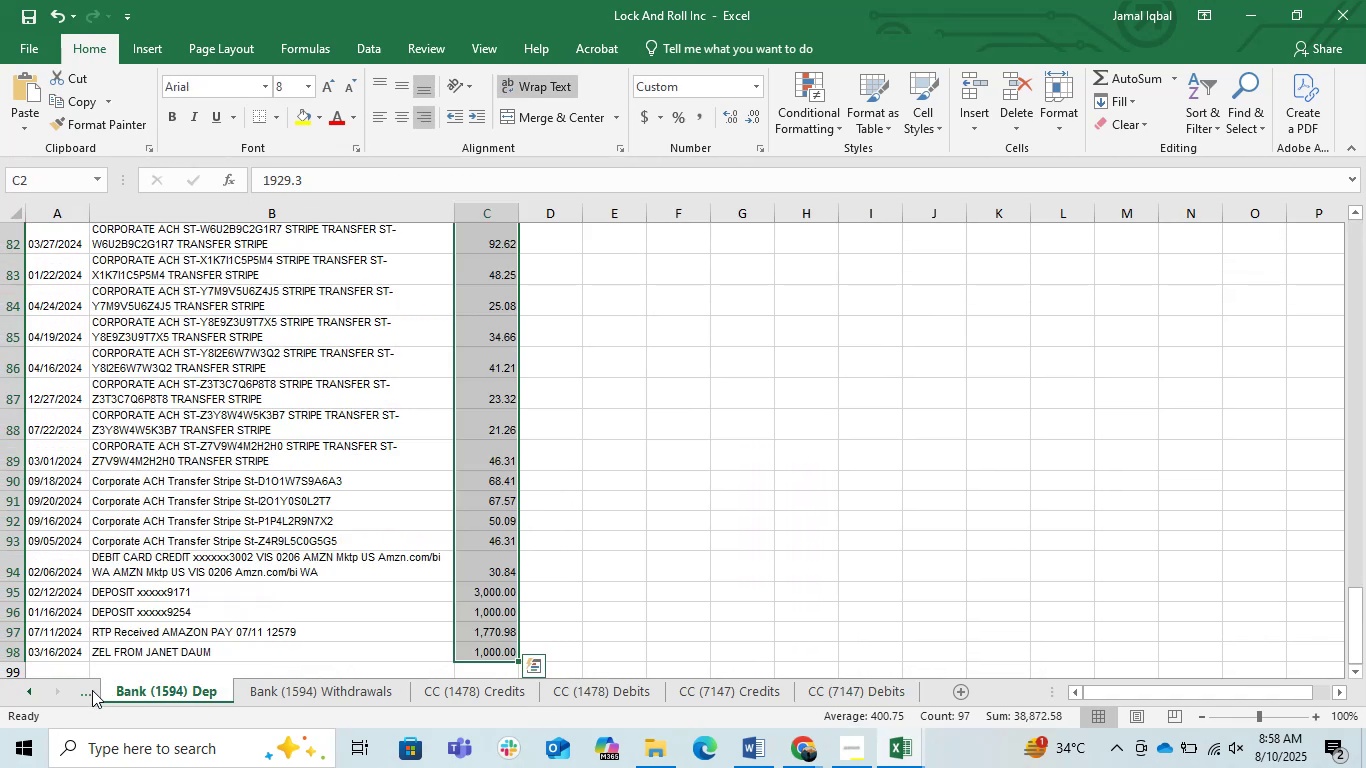 
left_click([81, 693])
 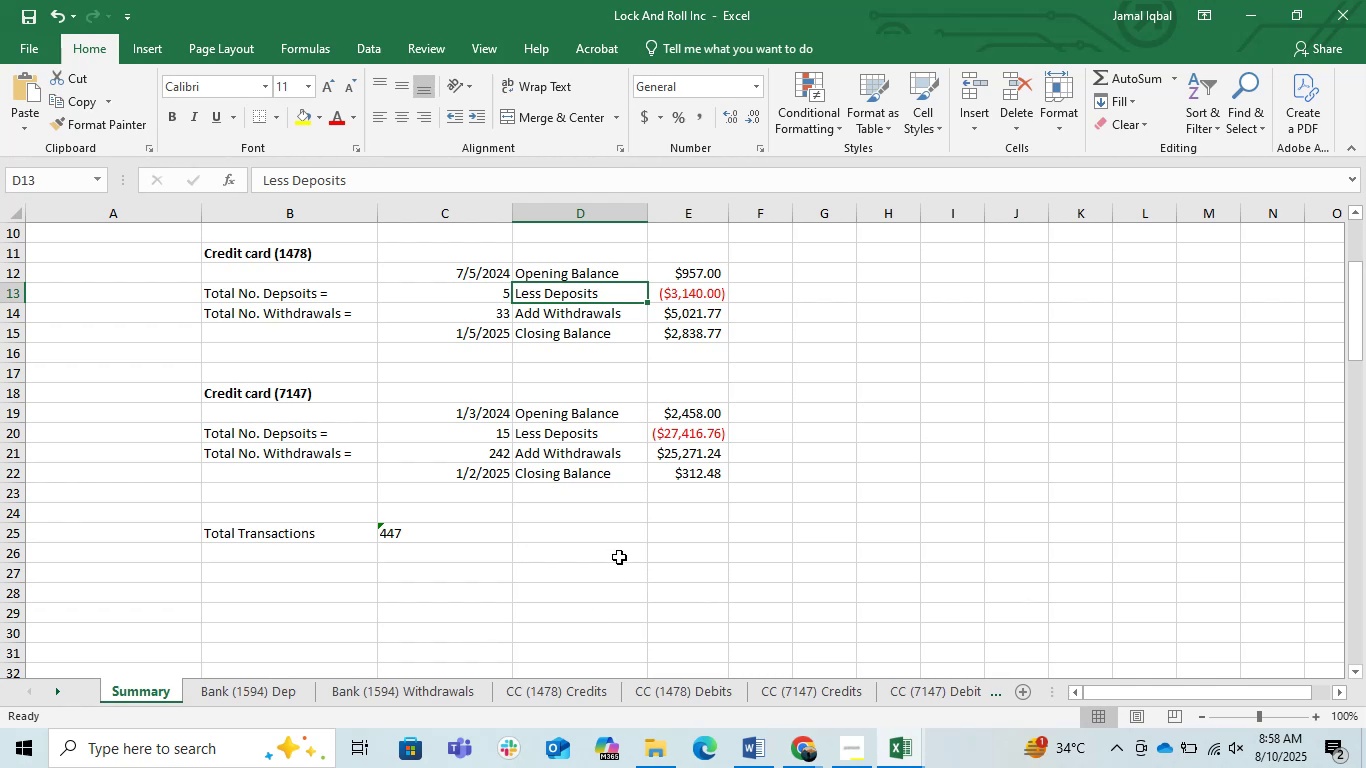 
scroll: coordinate [620, 540], scroll_direction: up, amount: 5.0
 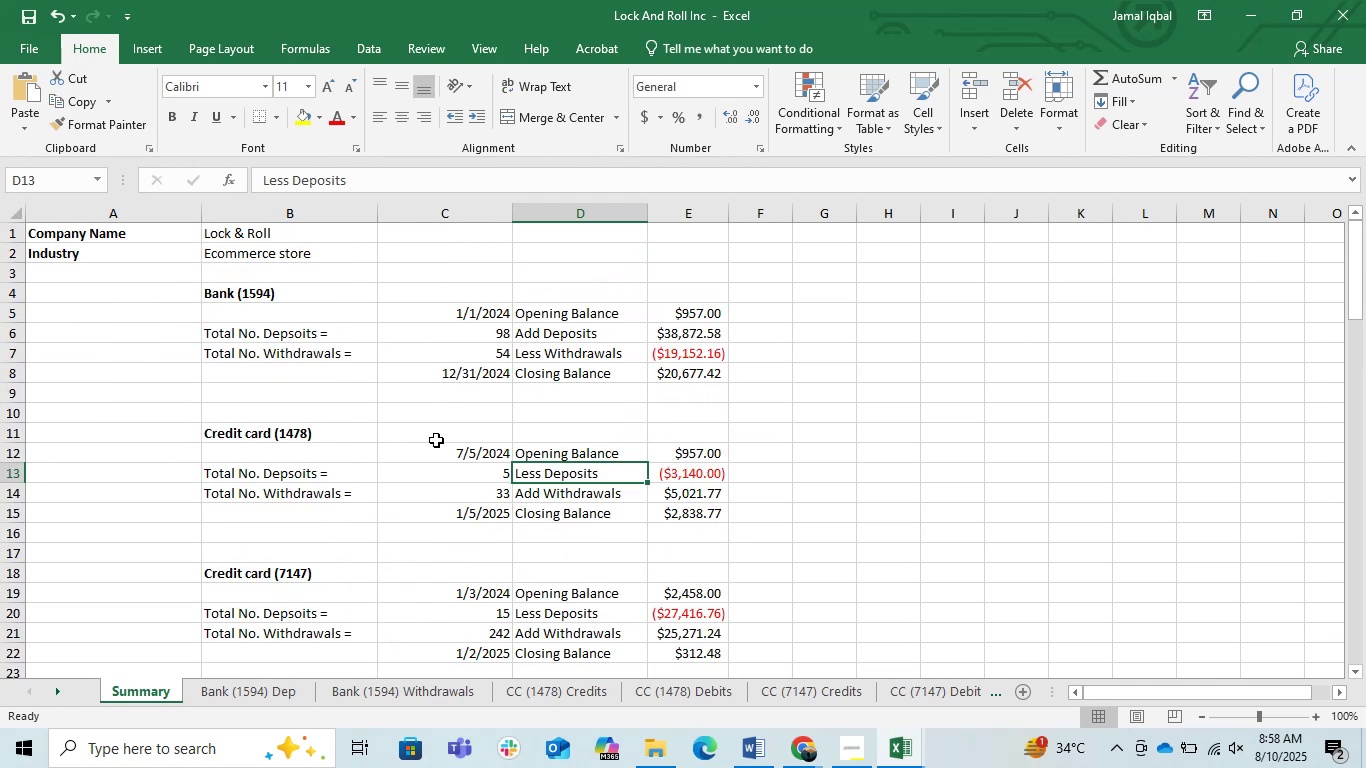 
left_click([399, 431])
 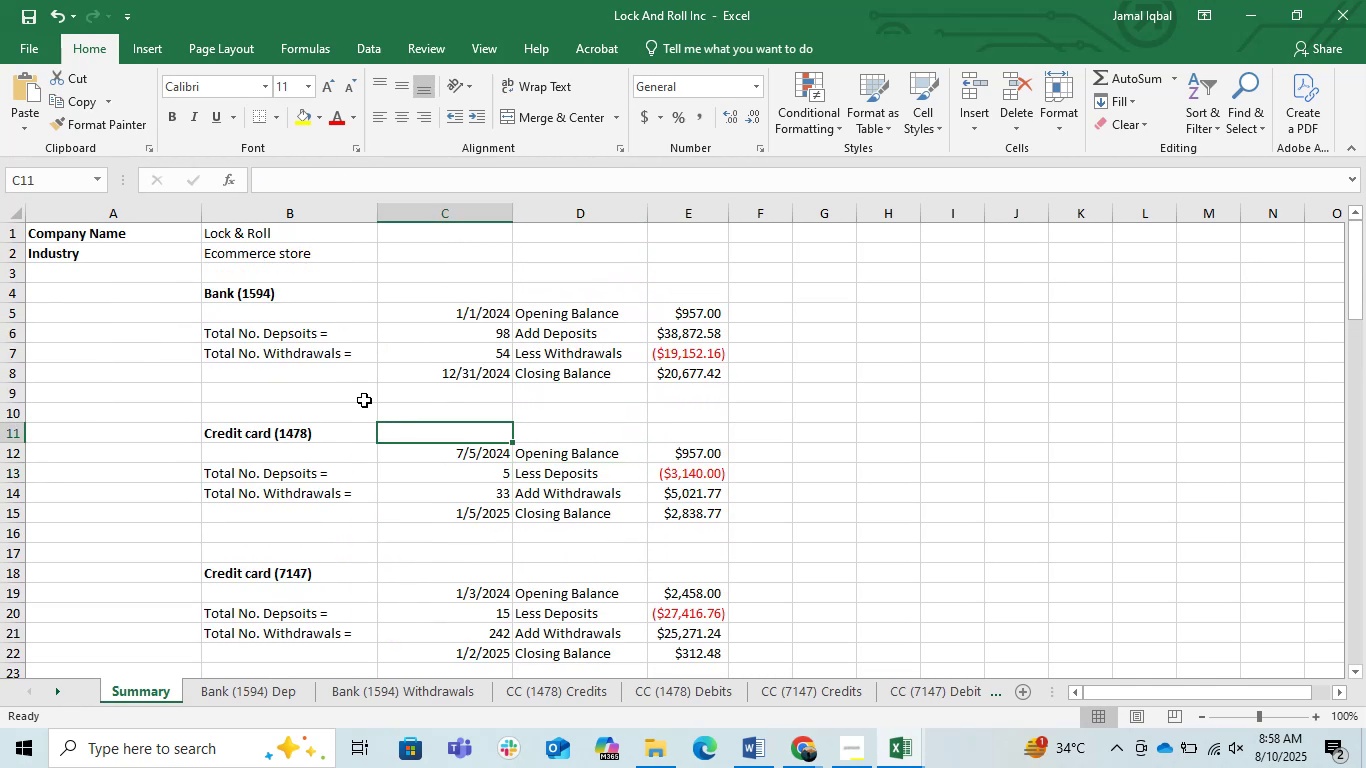 
left_click_drag(start_coordinate=[349, 389], to_coordinate=[12, 412])
 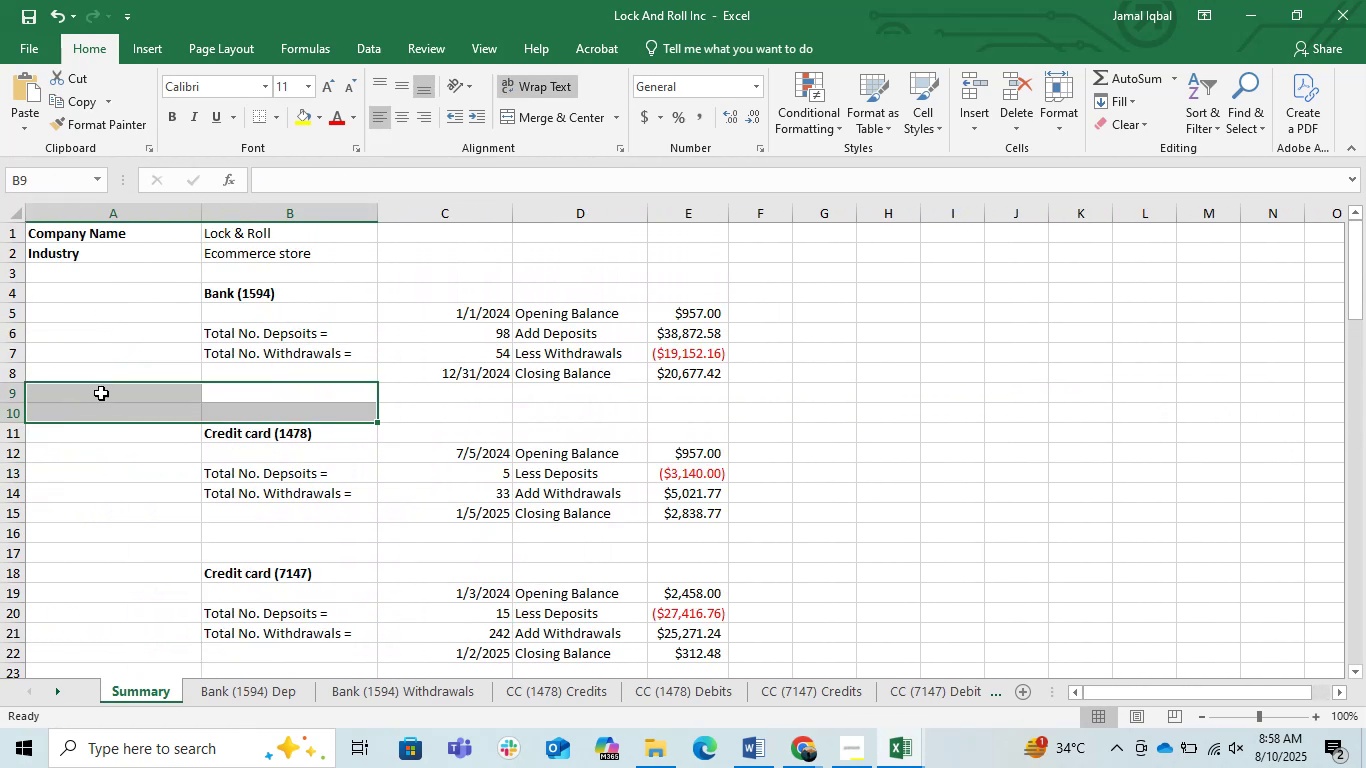 
left_click([100, 399])
 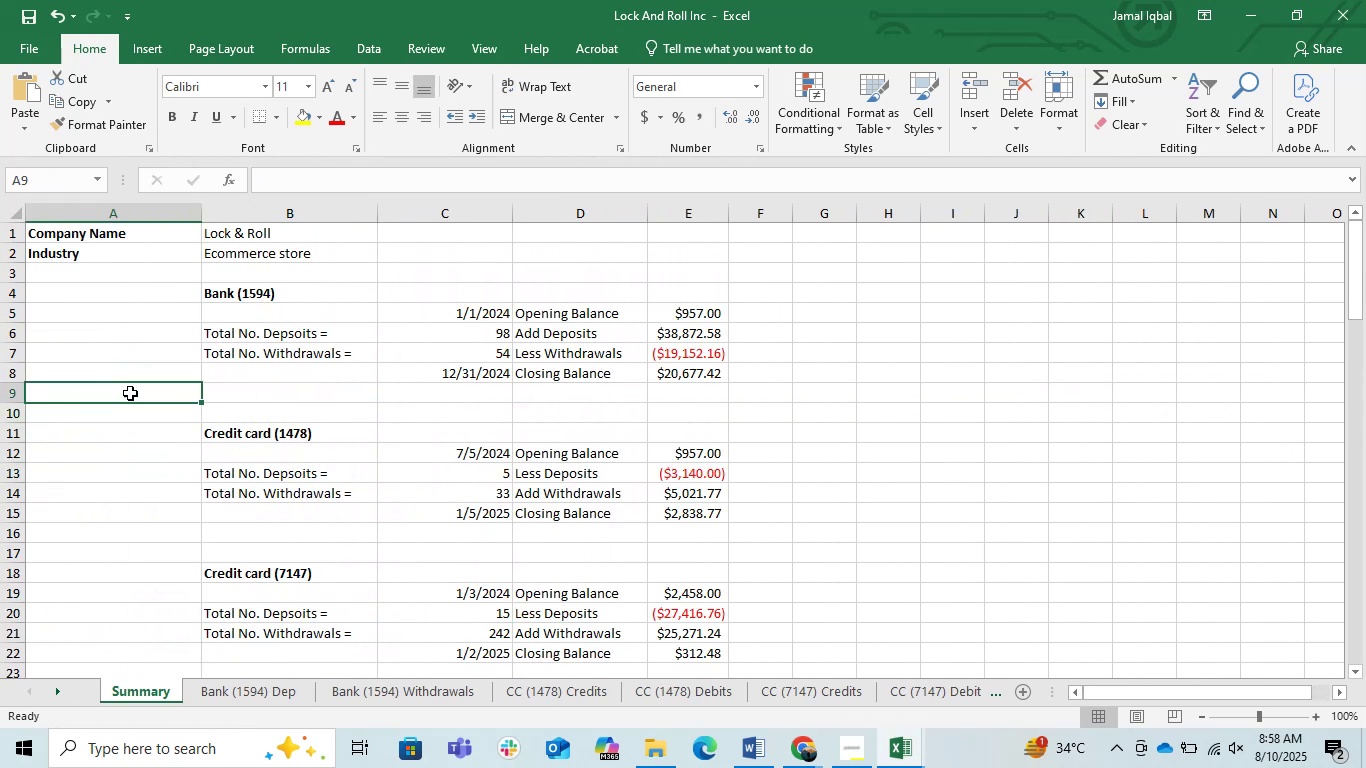 
left_click_drag(start_coordinate=[137, 388], to_coordinate=[739, 412])
 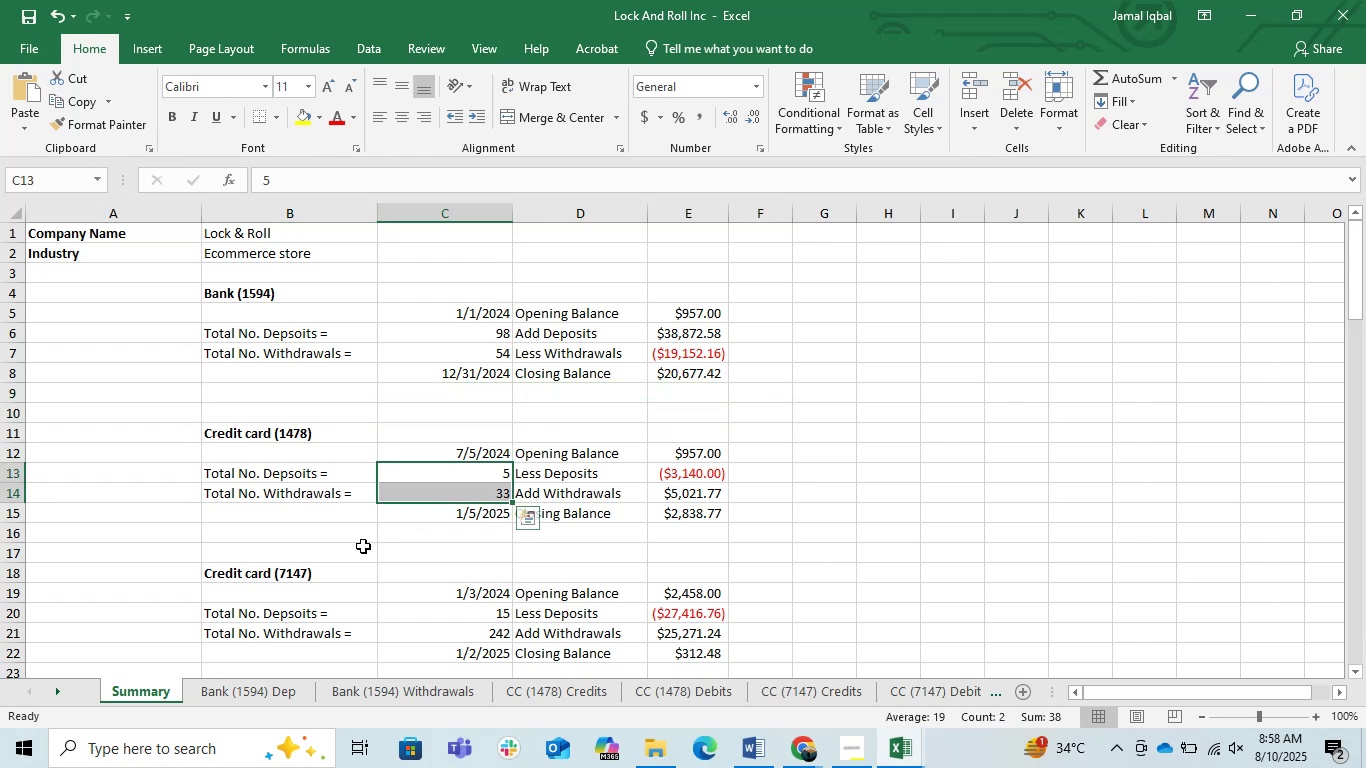 
left_click_drag(start_coordinate=[159, 529], to_coordinate=[736, 552])
 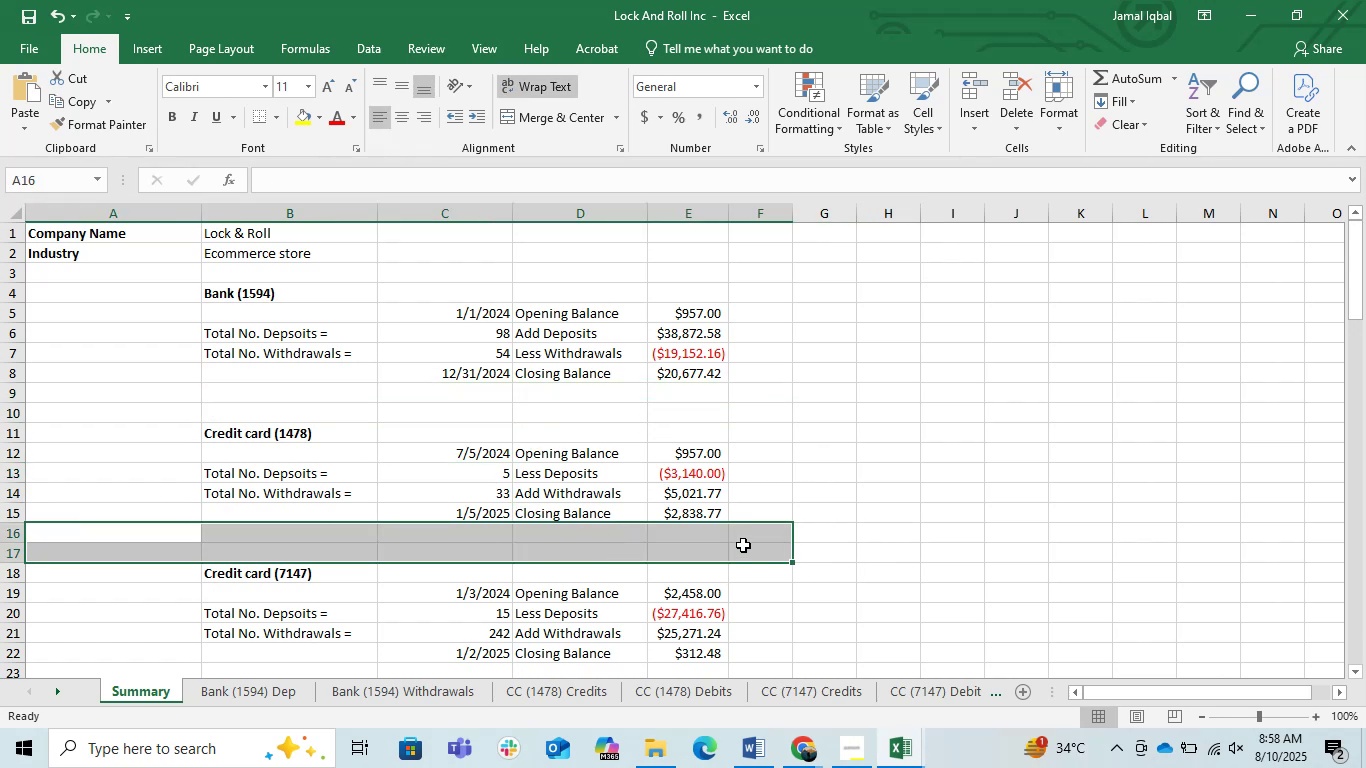 
left_click([743, 545])
 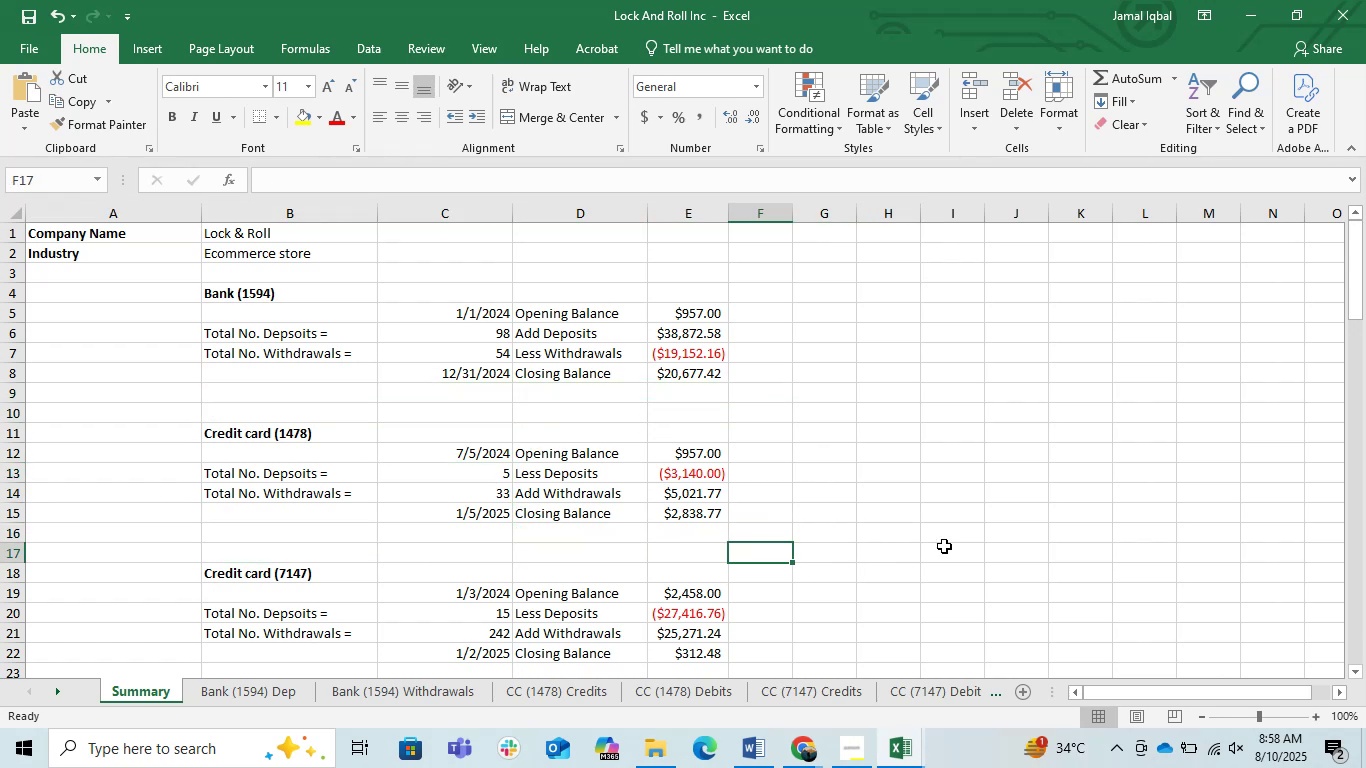 
scroll: coordinate [373, 473], scroll_direction: up, amount: 8.0
 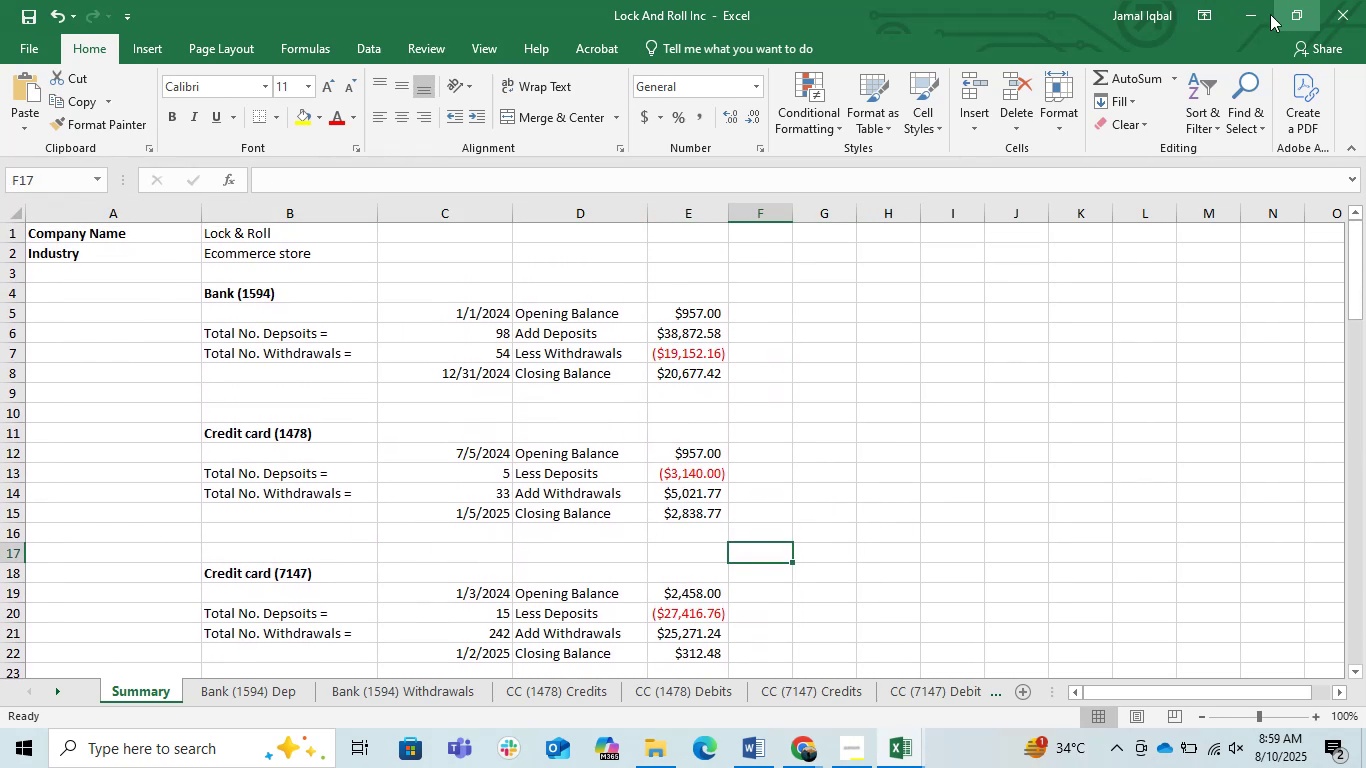 
left_click([1235, 0])
 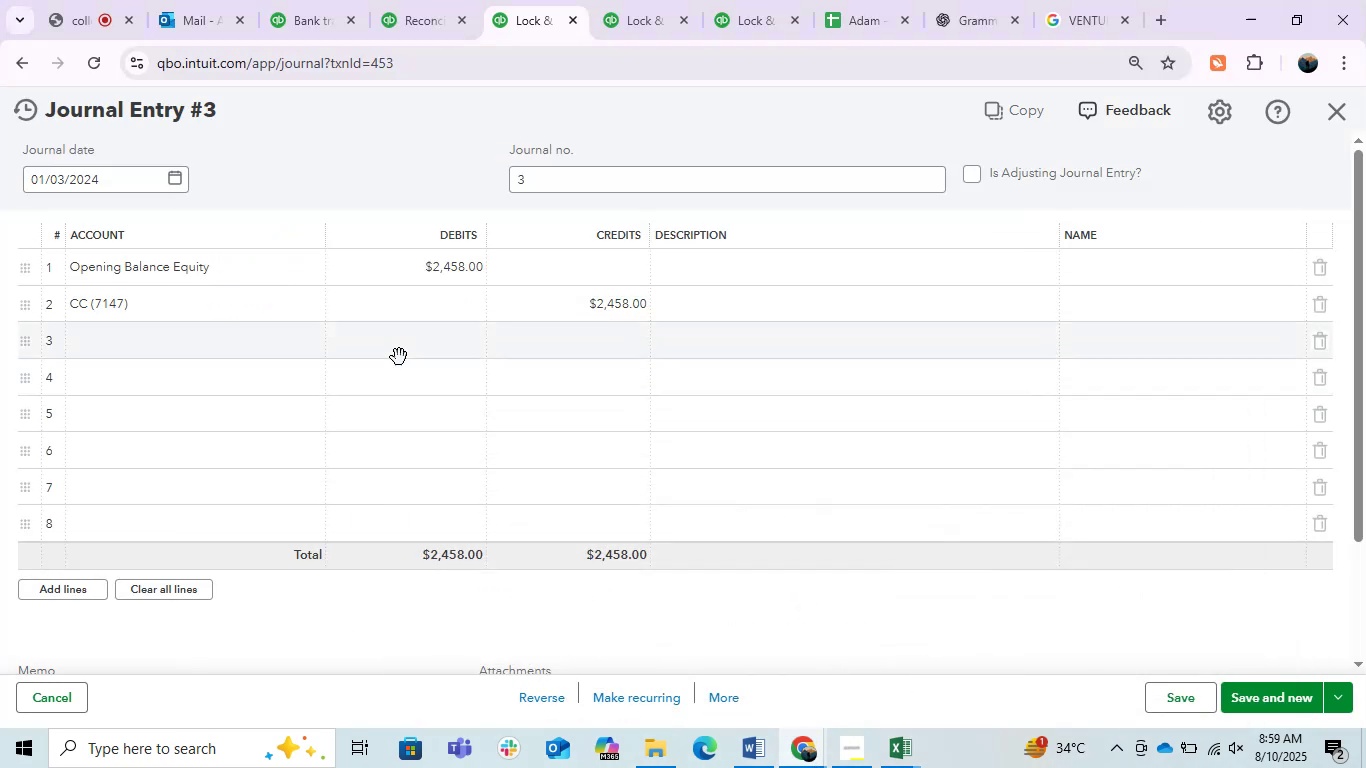 
left_click([399, 357])
 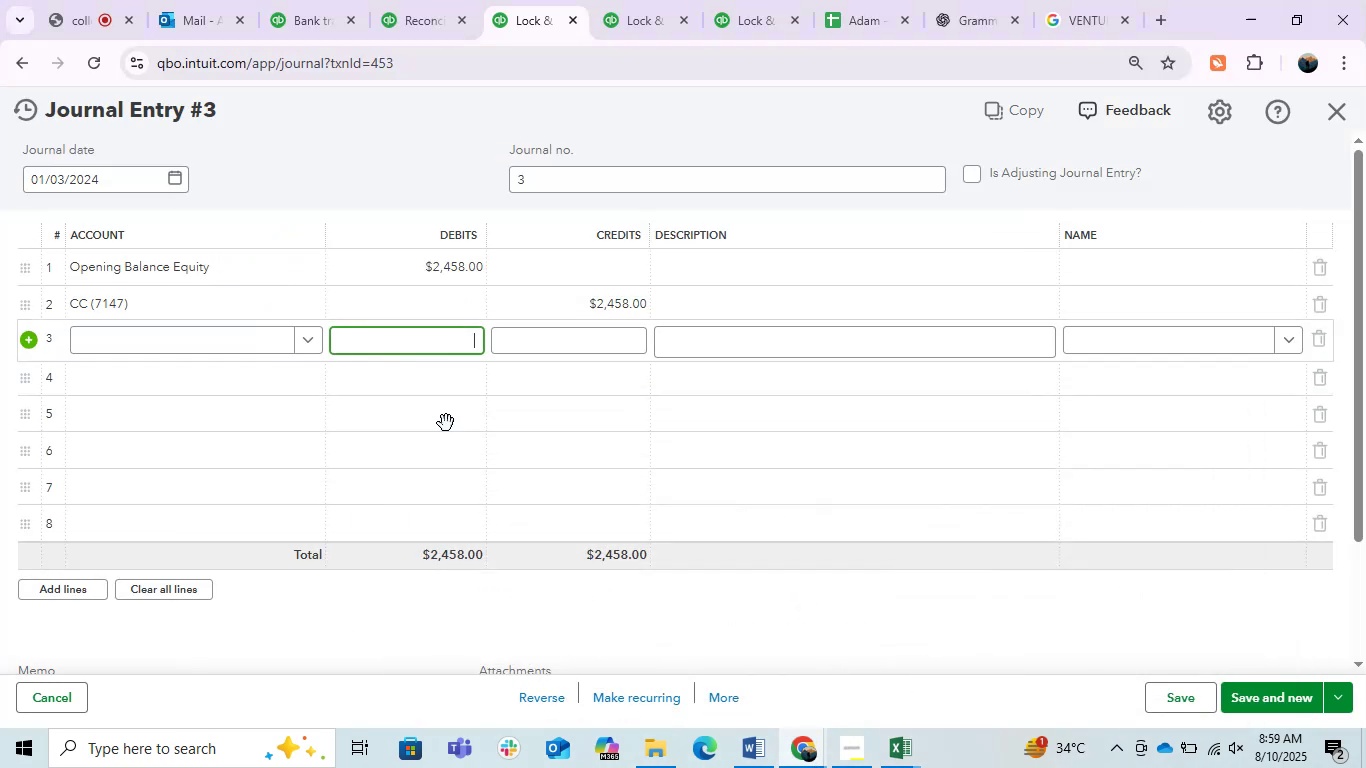 
left_click([502, 469])
 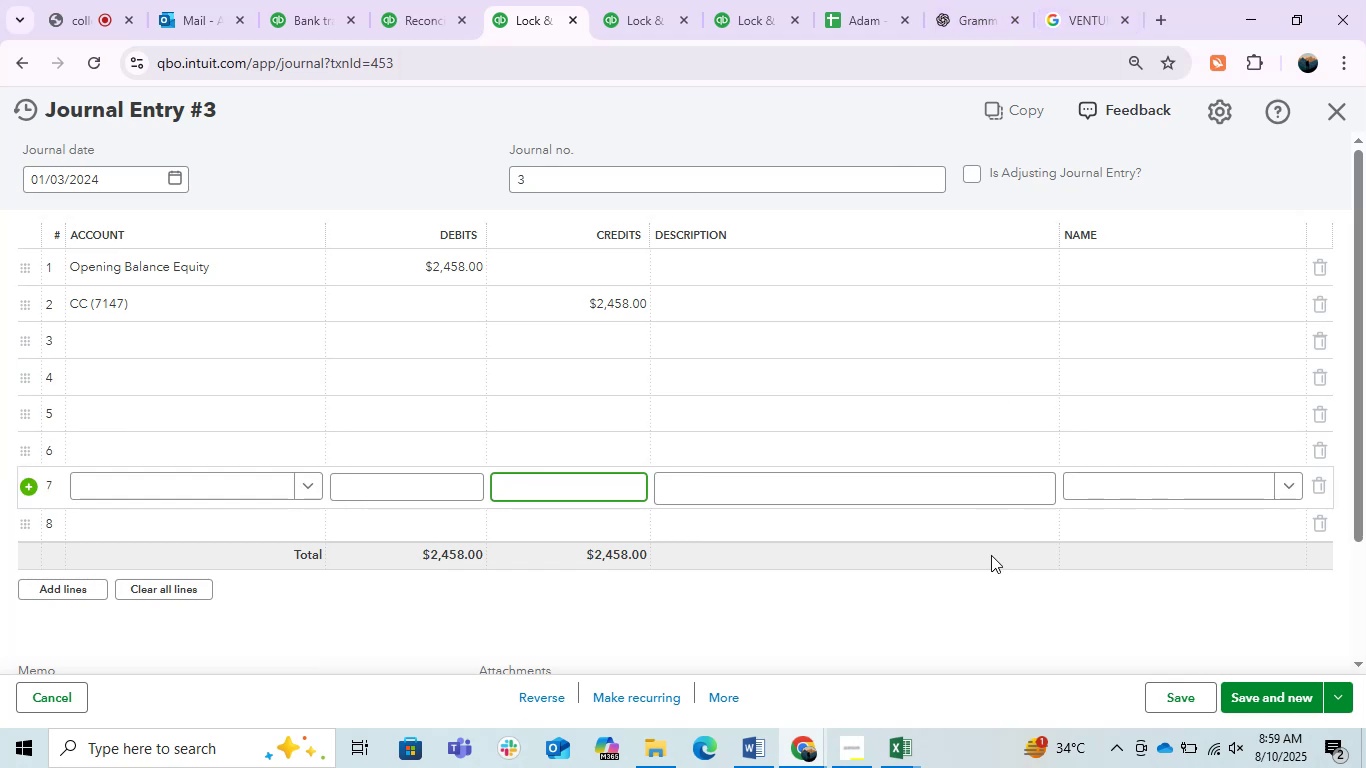 
left_click([856, 746])
 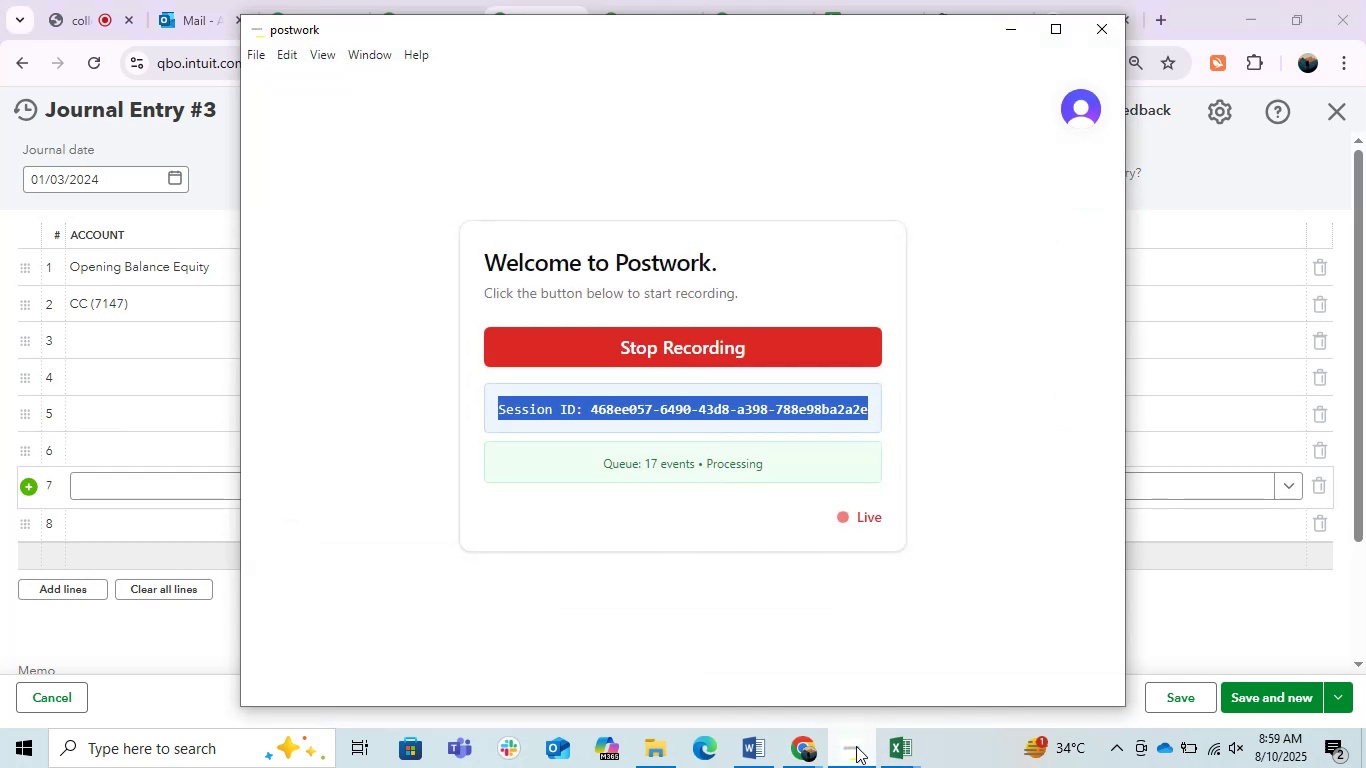 
left_click([856, 746])
 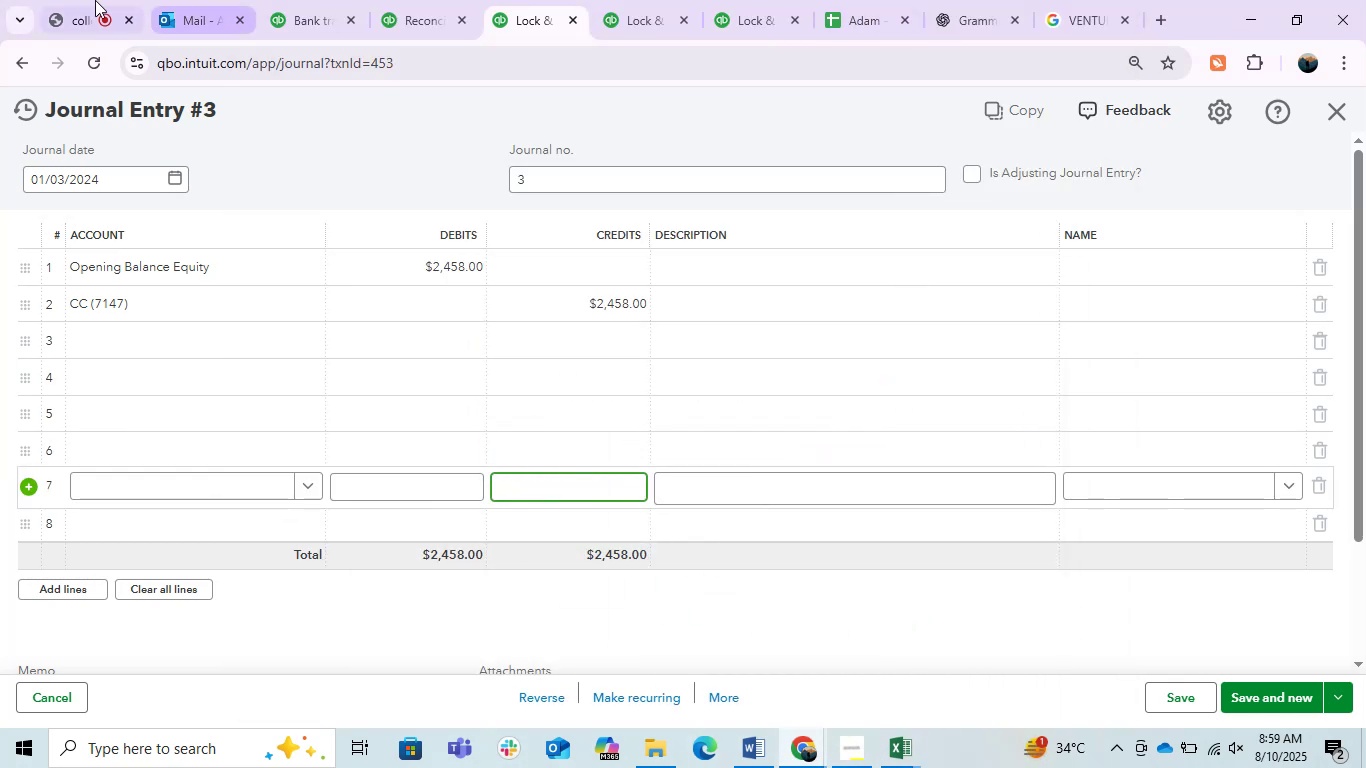 
left_click([64, 0])
 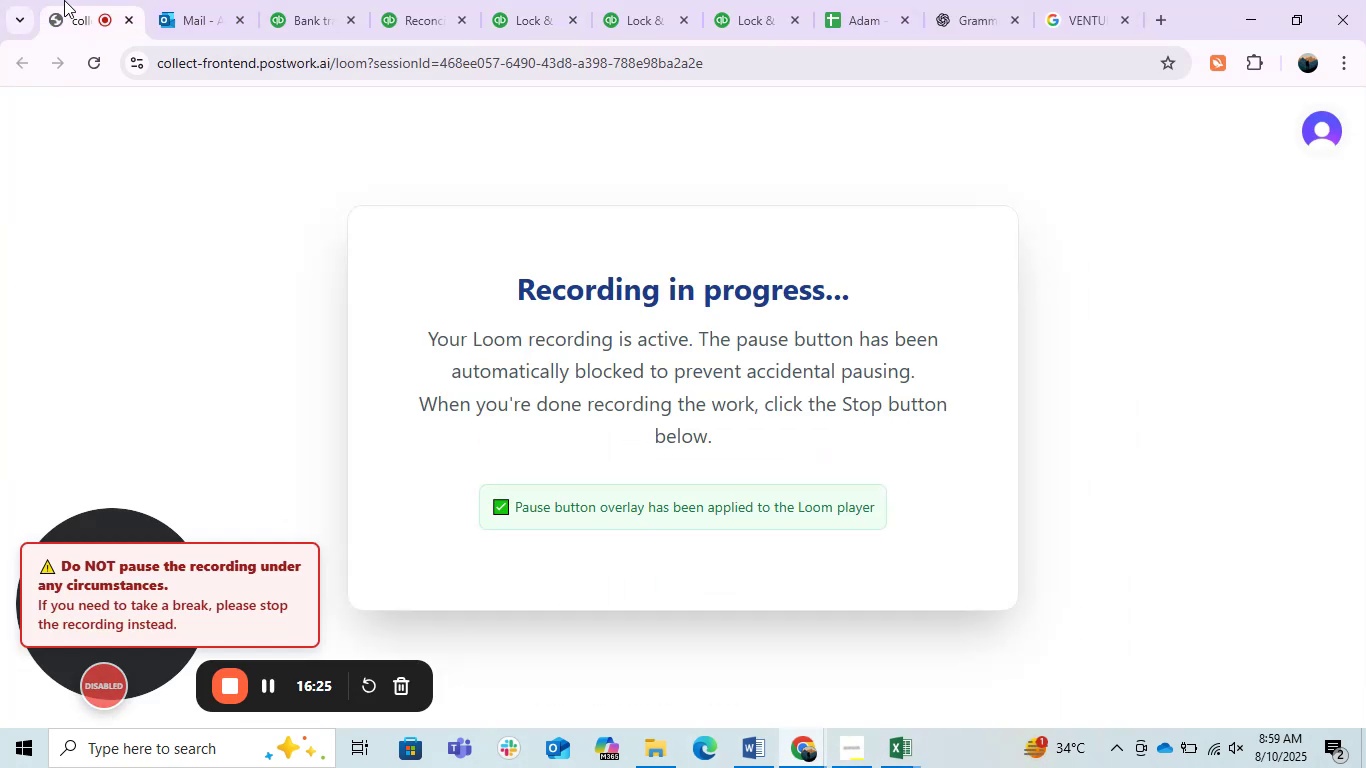 
left_click([64, 0])
 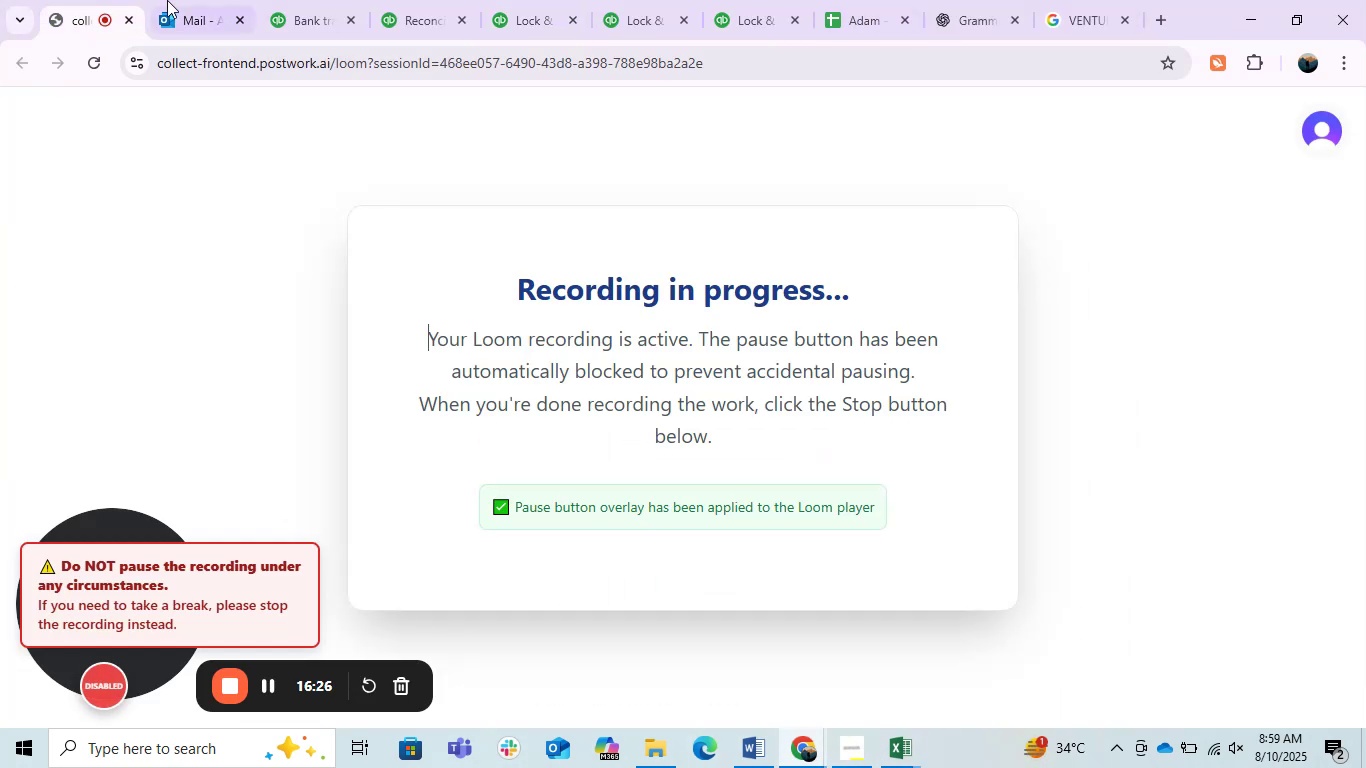 
left_click([197, 1])
 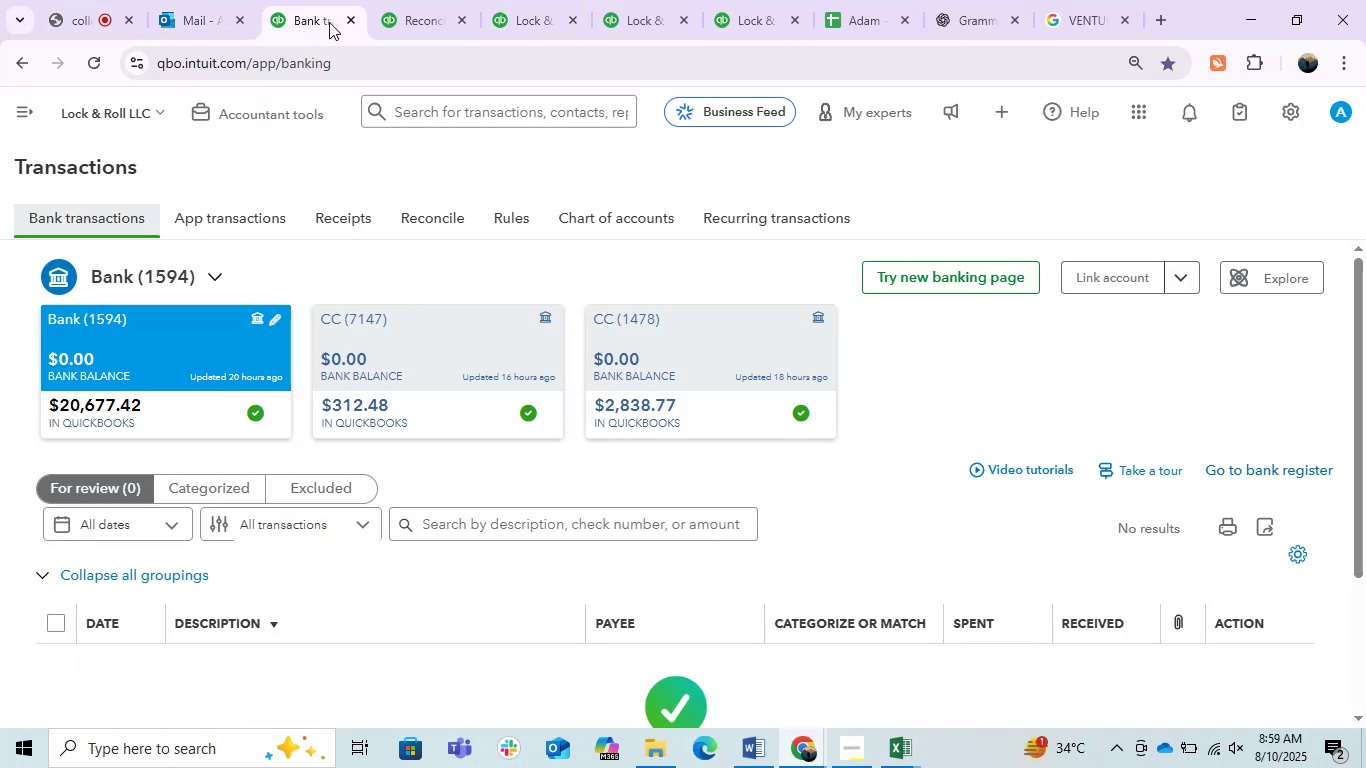 
scroll: coordinate [424, 466], scroll_direction: down, amount: 4.0
 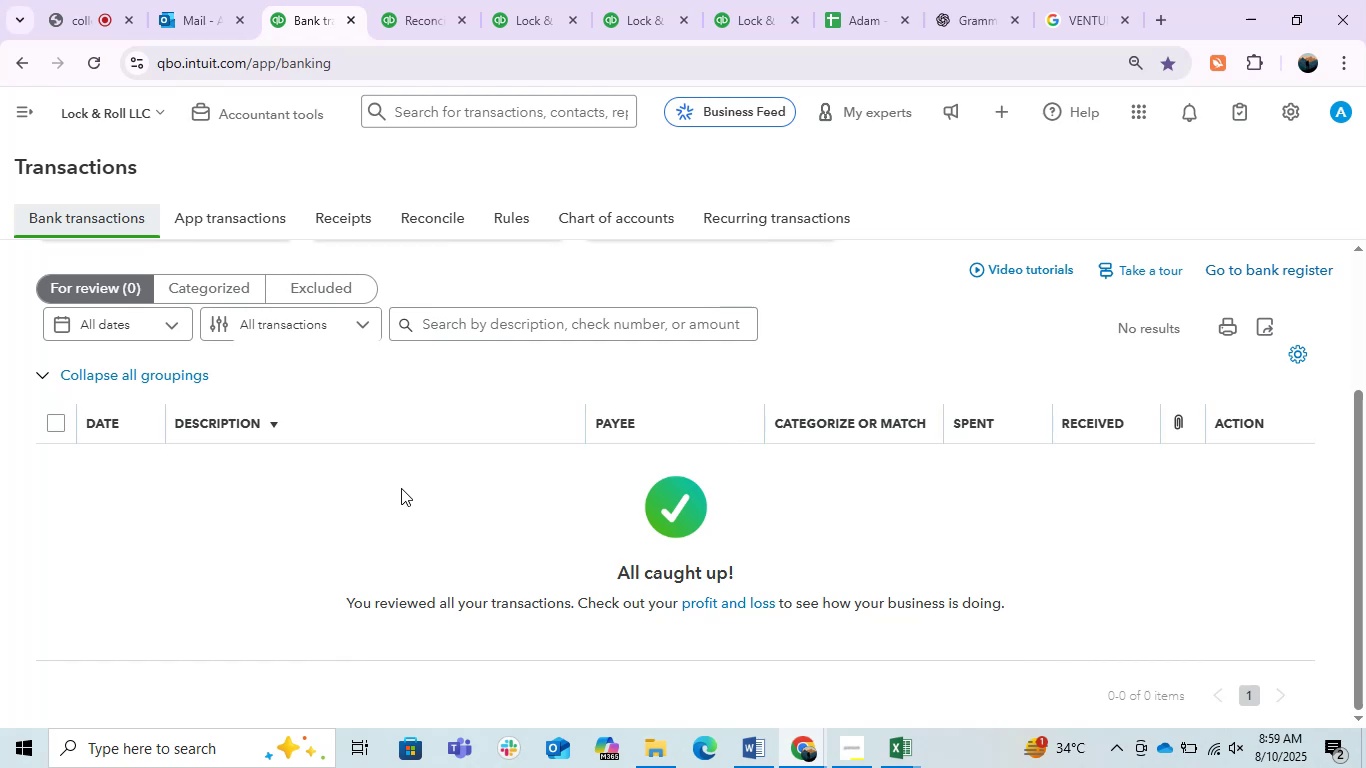 
scroll: coordinate [402, 555], scroll_direction: up, amount: 4.0
 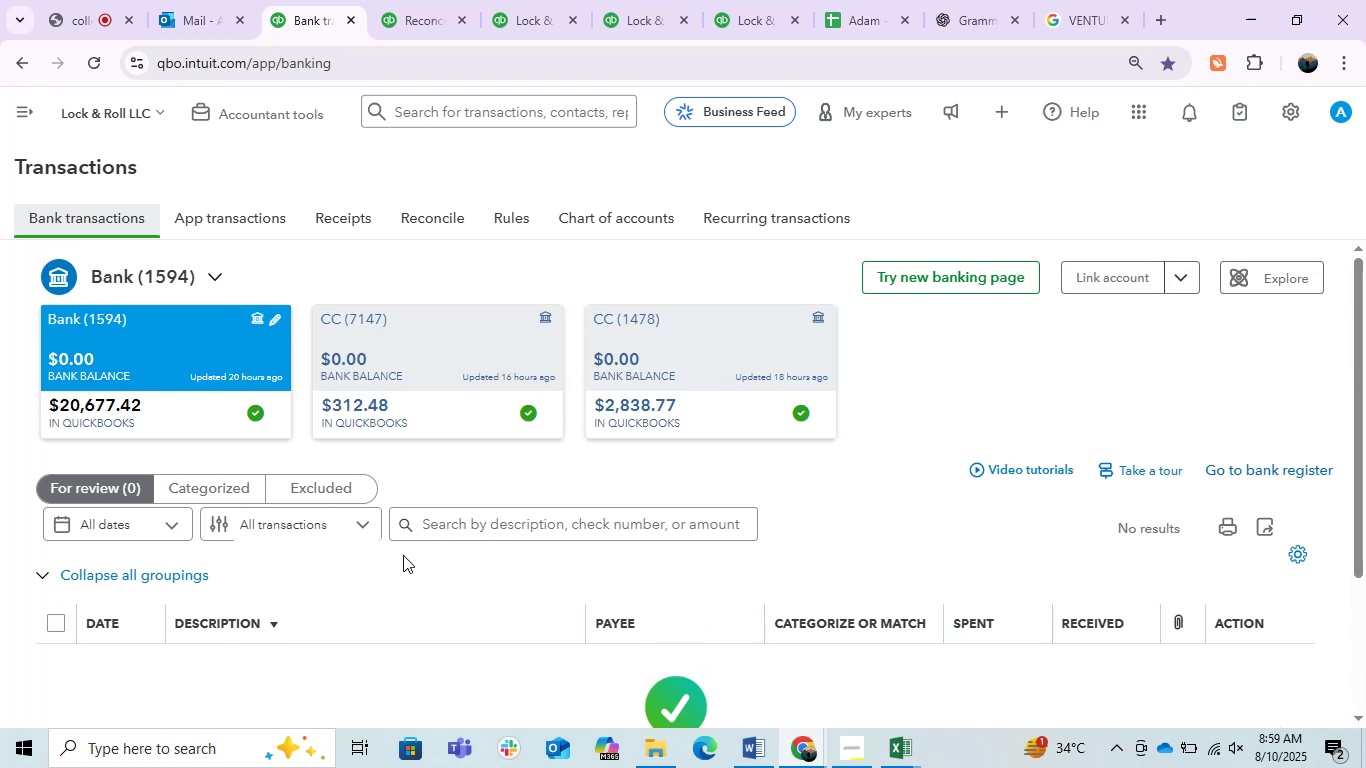 
scroll: coordinate [409, 555], scroll_direction: down, amount: 2.0
 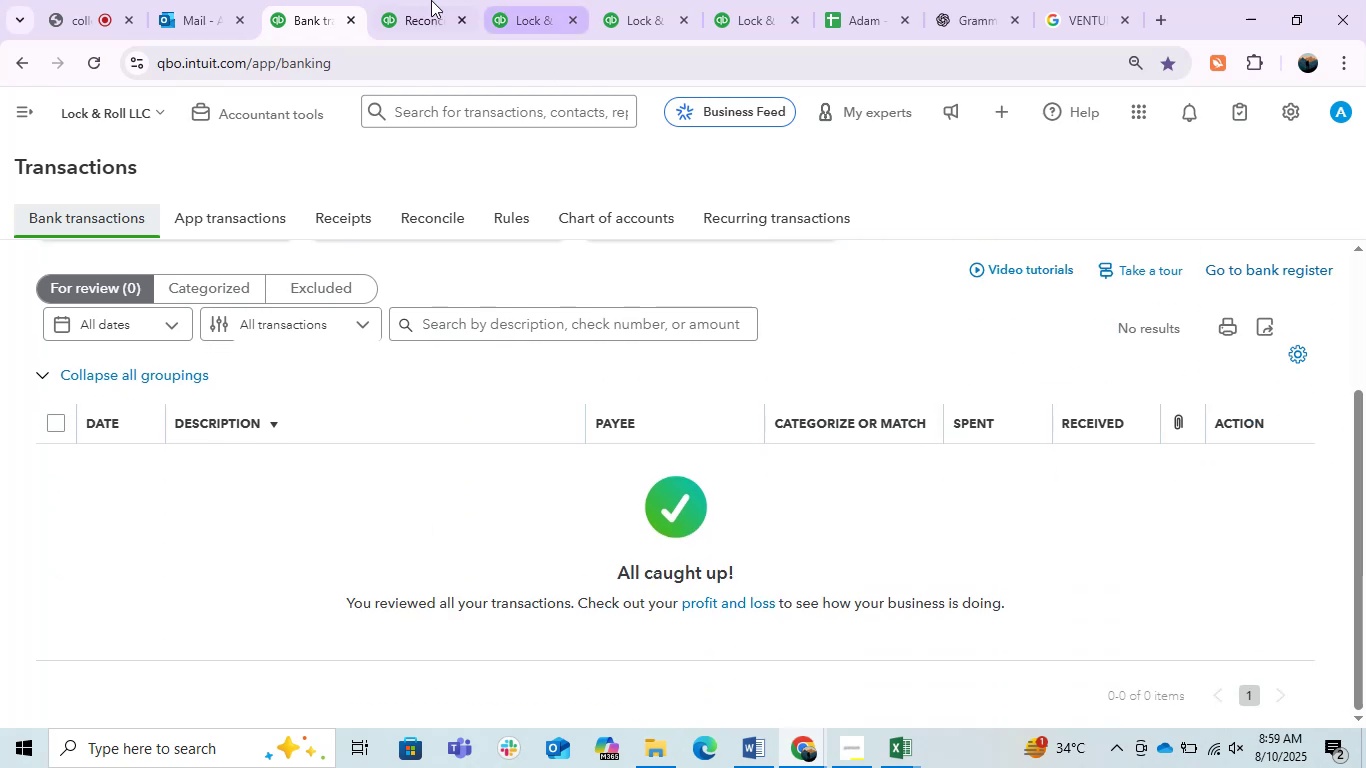 
left_click([410, 0])
 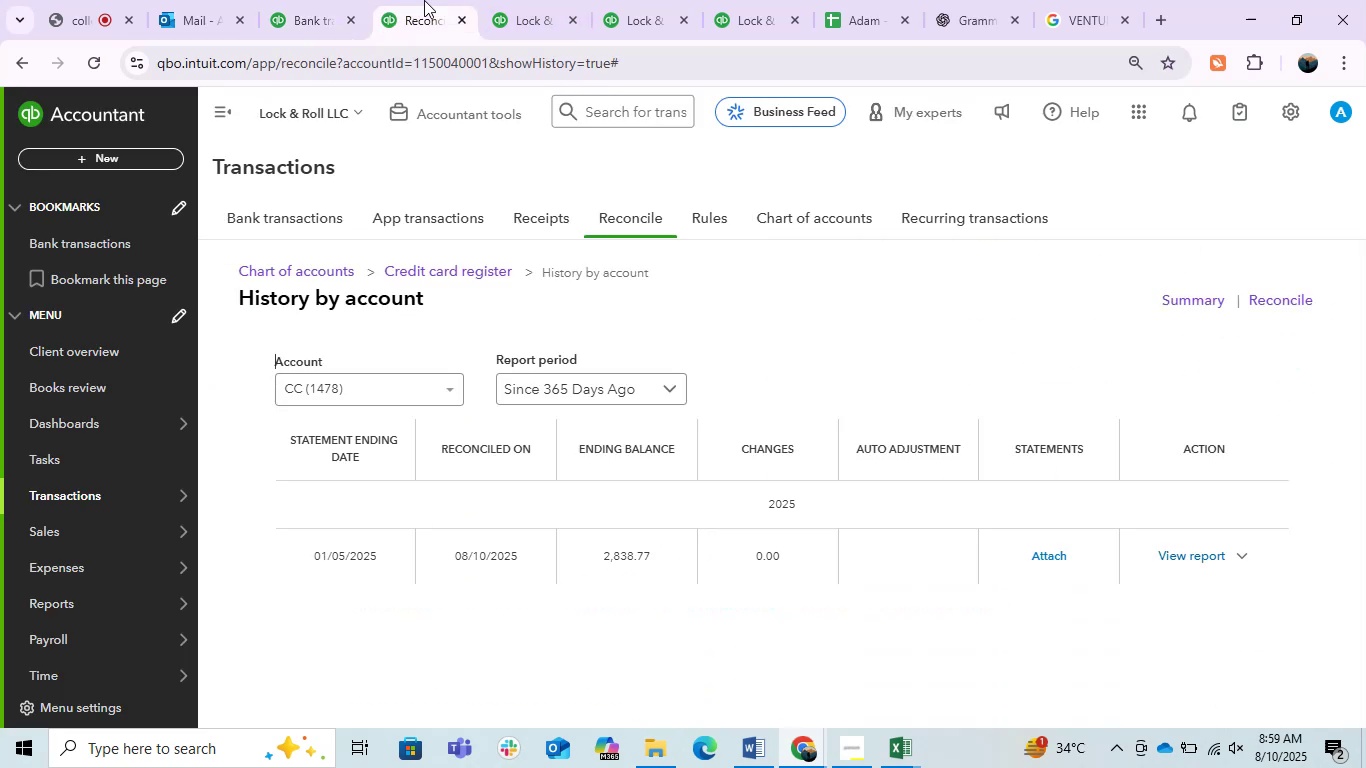 
left_click([522, 0])
 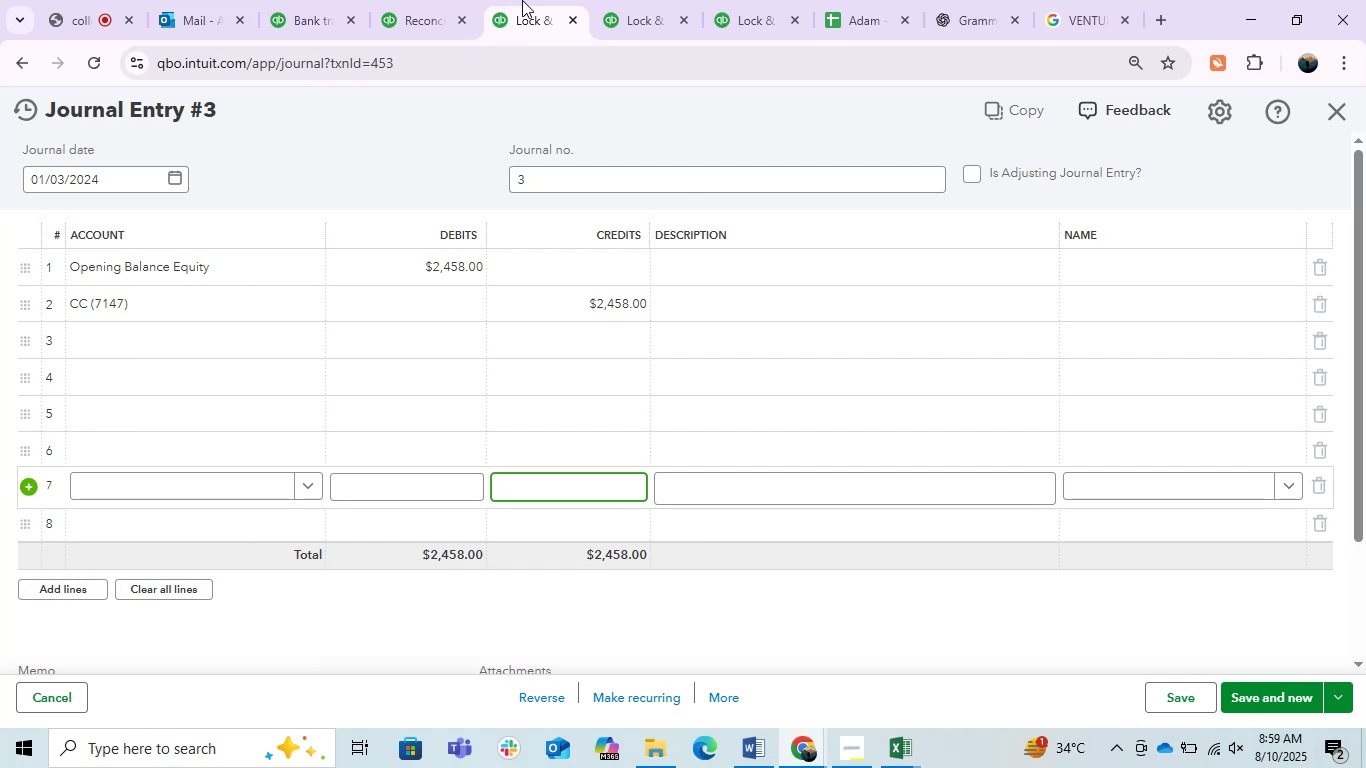 
wait(22.78)
 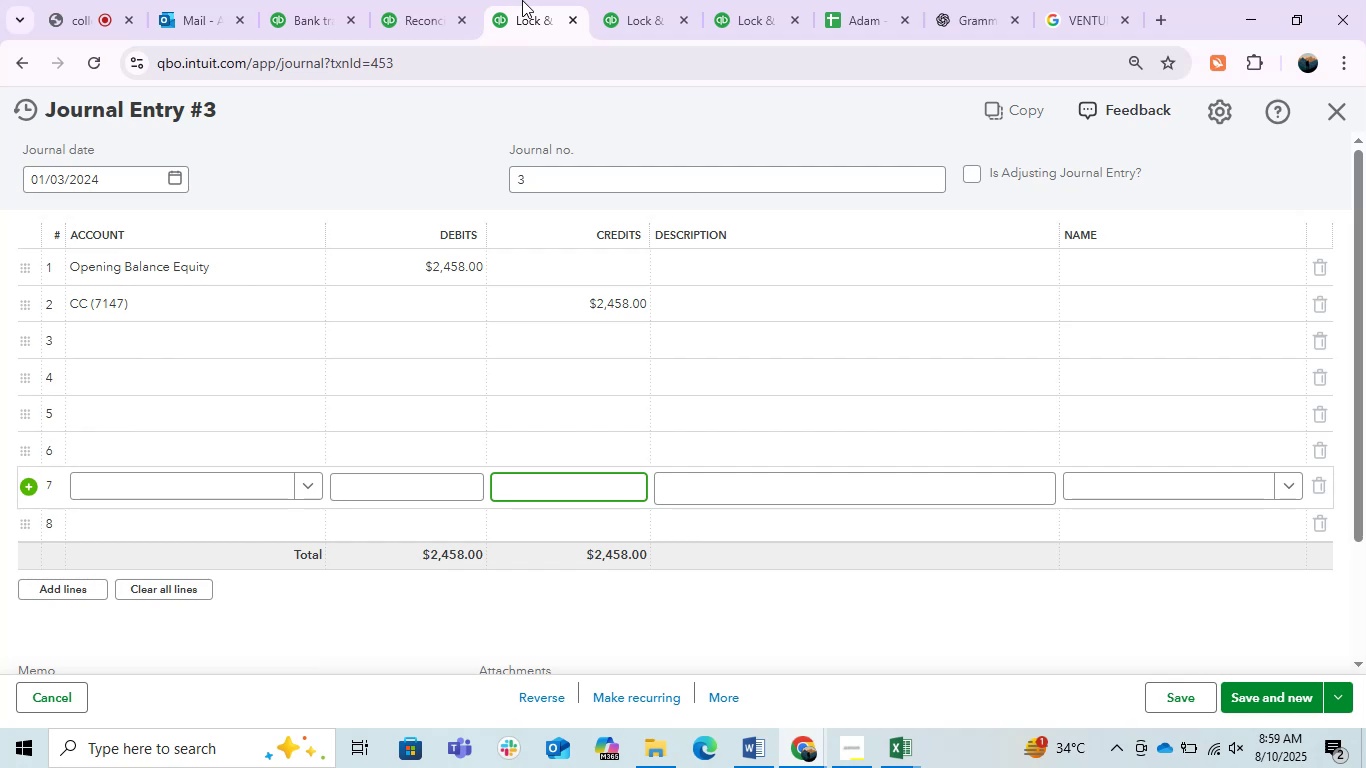 
left_click([1326, 104])
 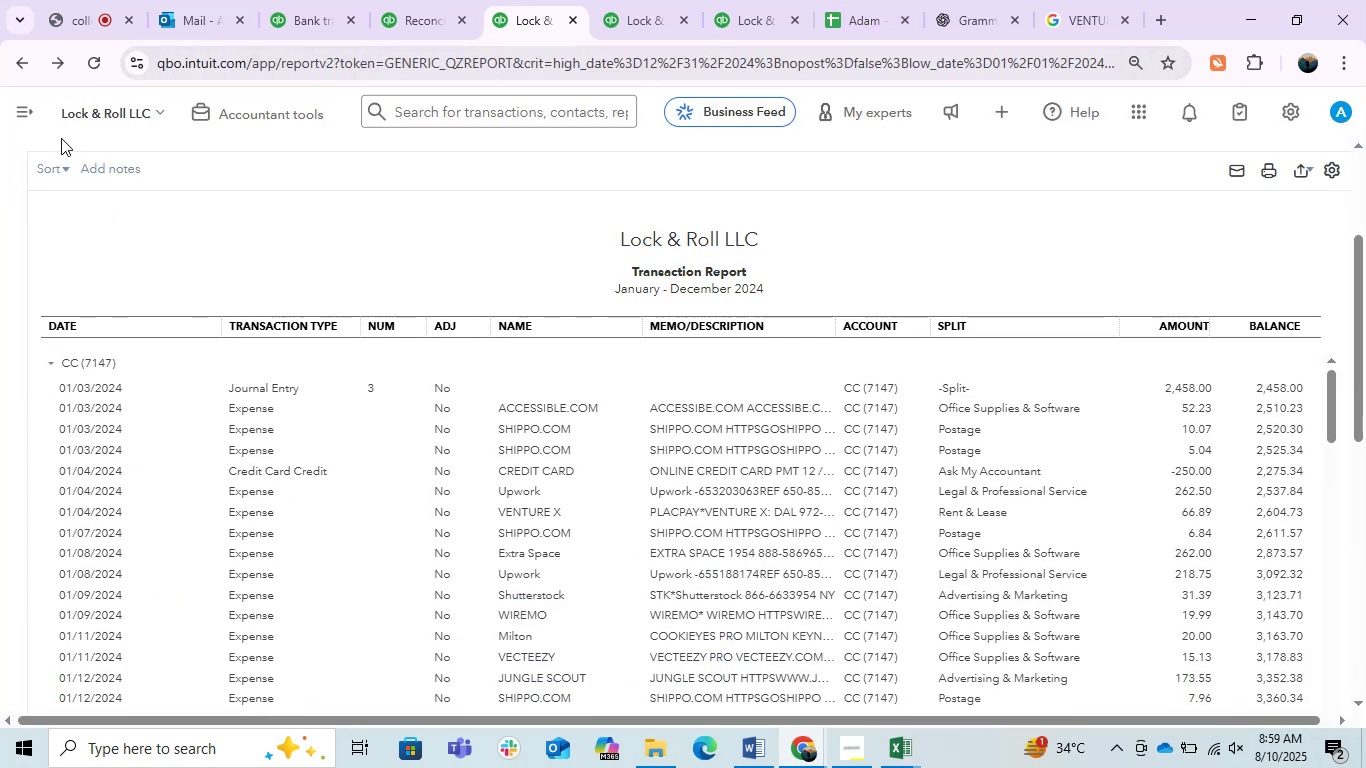 
left_click([16, 60])
 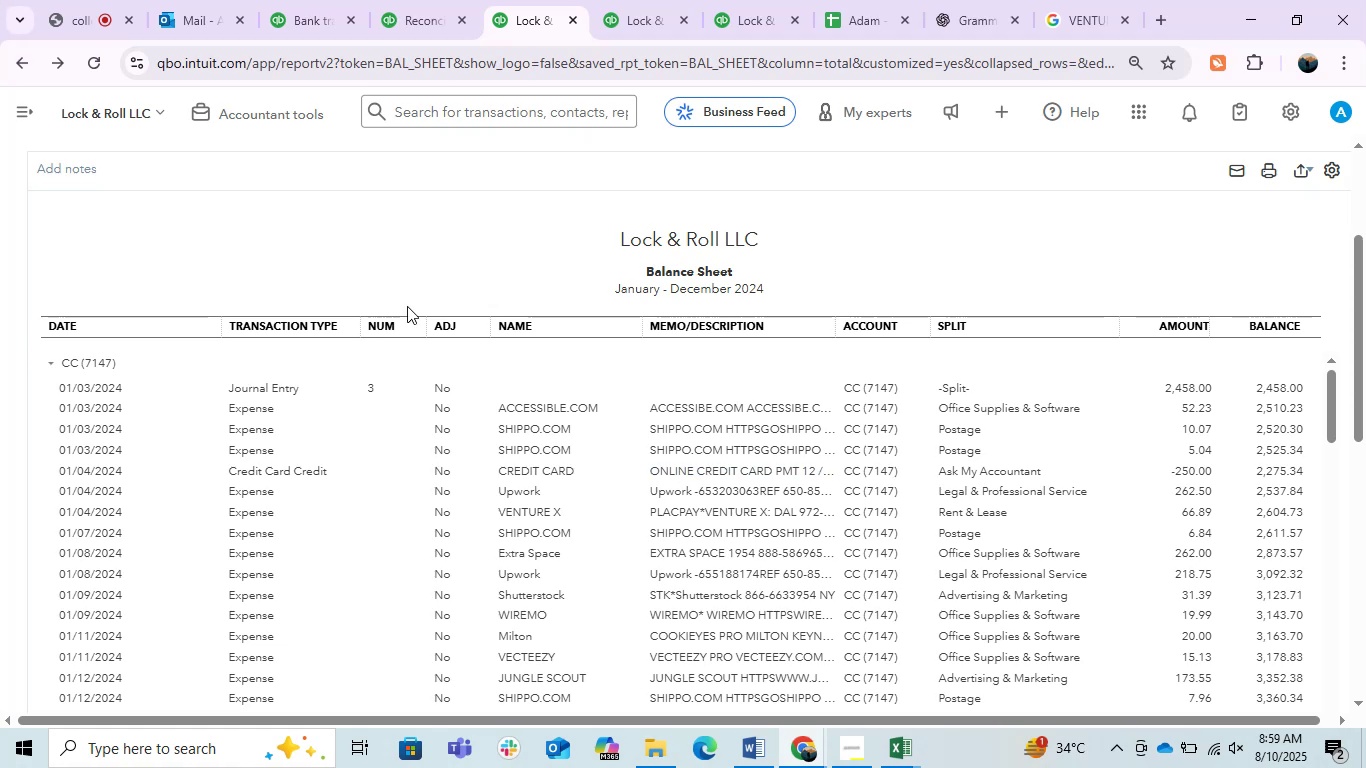 
scroll: coordinate [570, 470], scroll_direction: down, amount: 4.0
 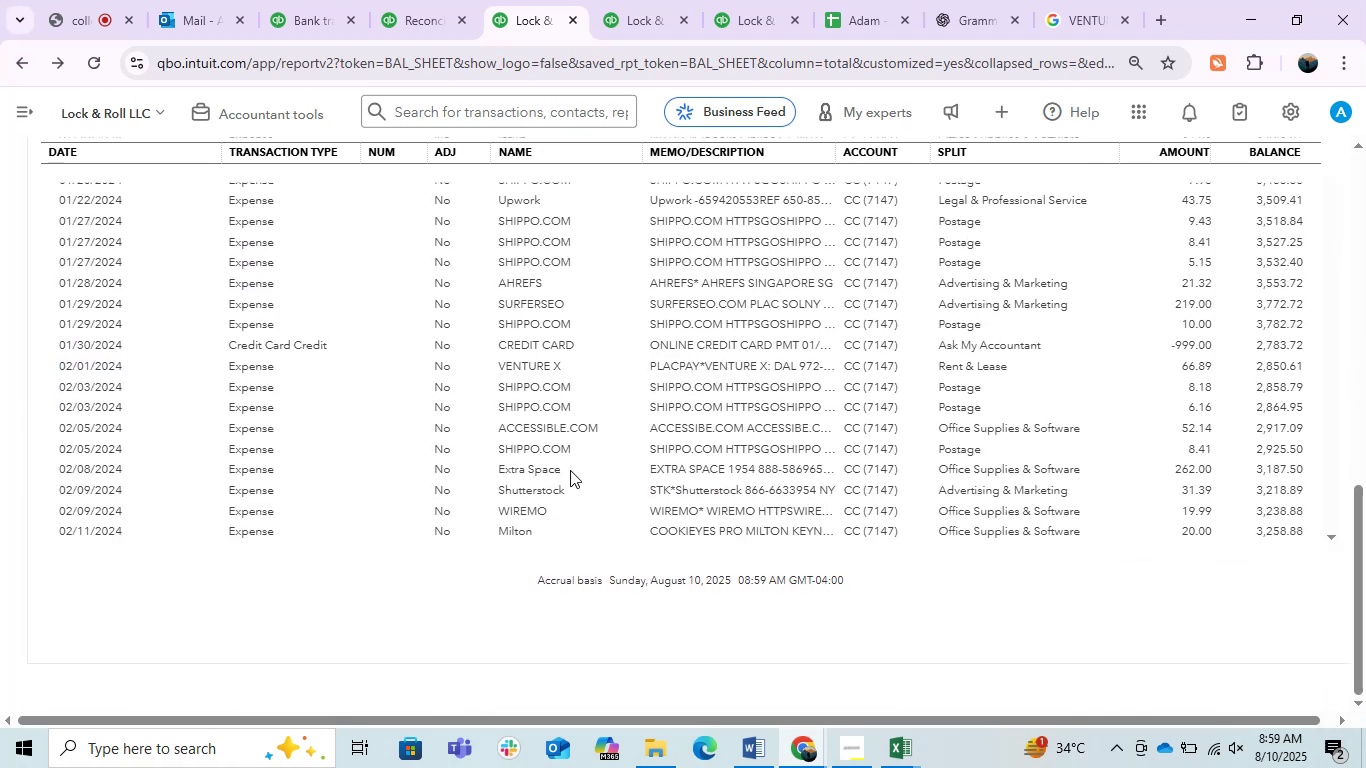 
scroll: coordinate [1365, 421], scroll_direction: up, amount: 15.0
 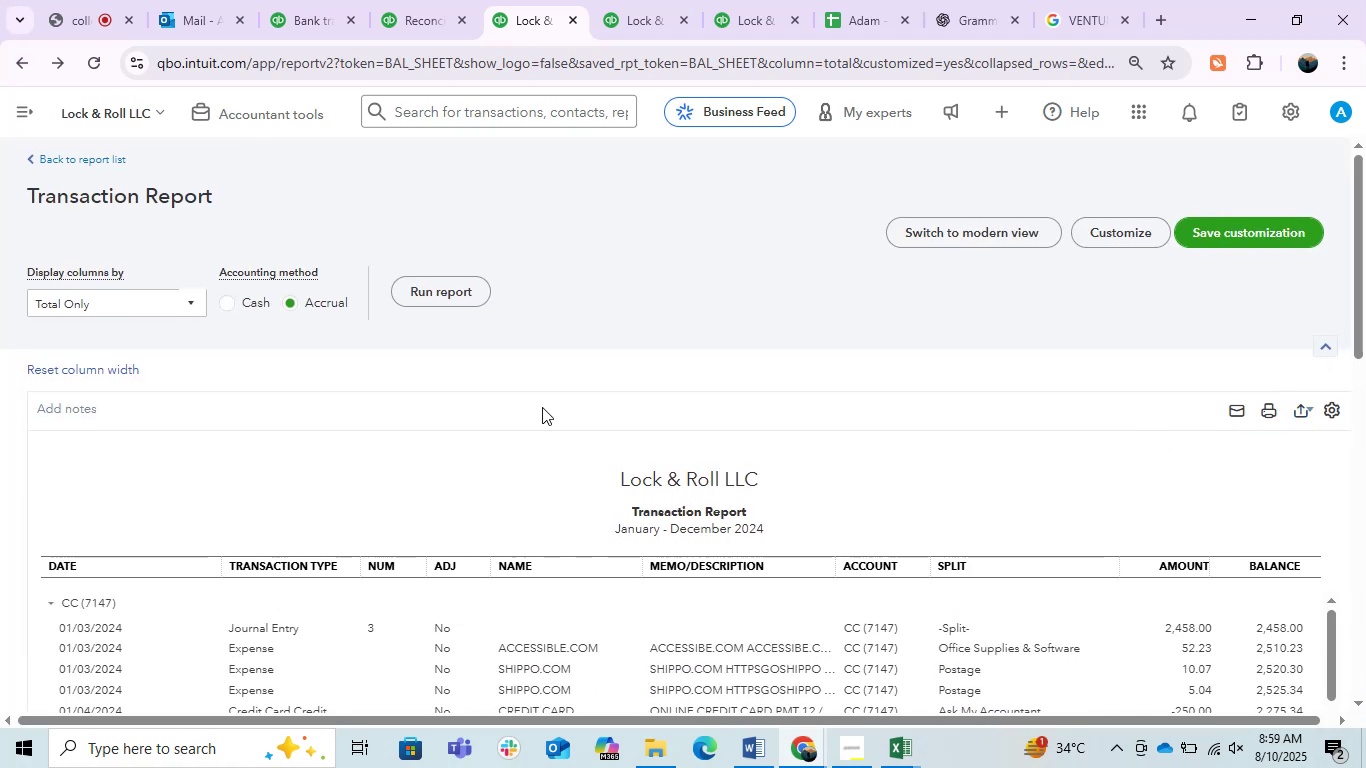 
scroll: coordinate [584, 443], scroll_direction: down, amount: 1.0
 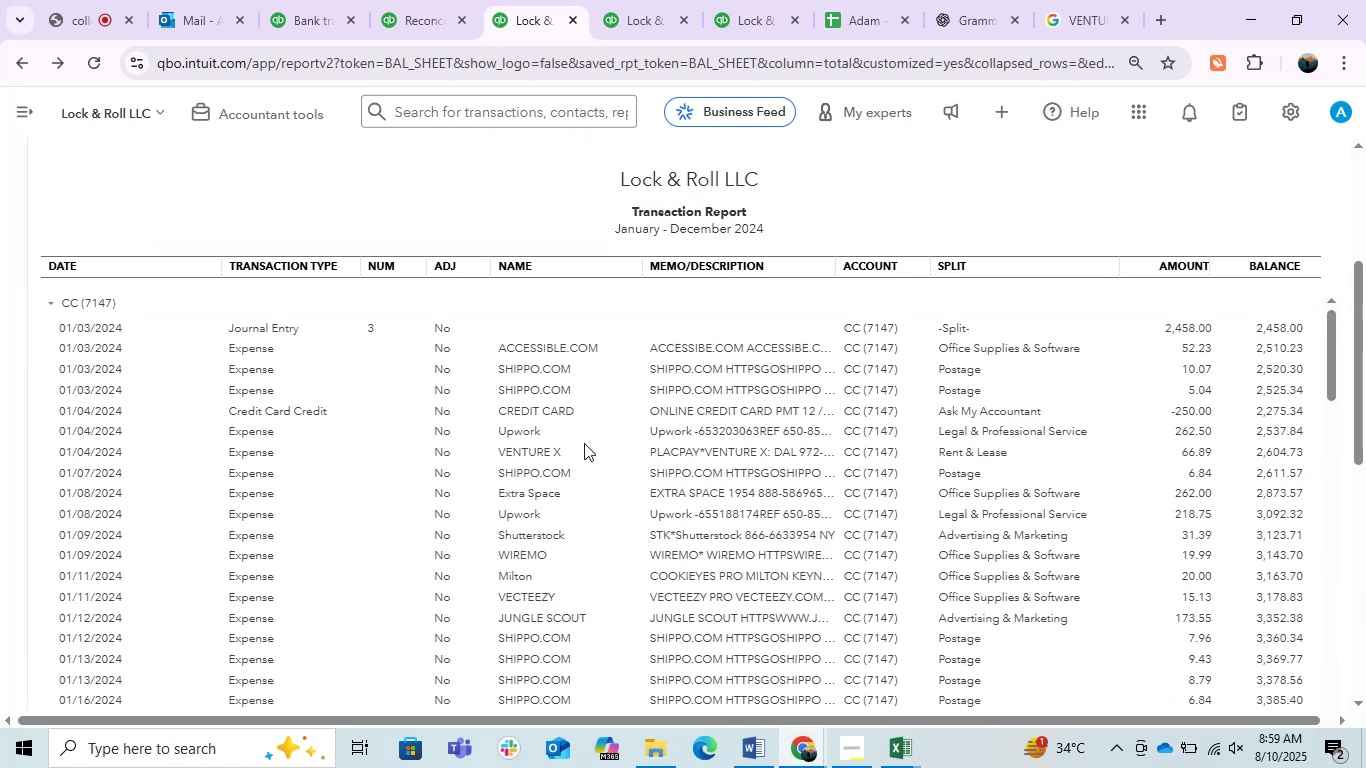 
scroll: coordinate [584, 443], scroll_direction: up, amount: 3.0
 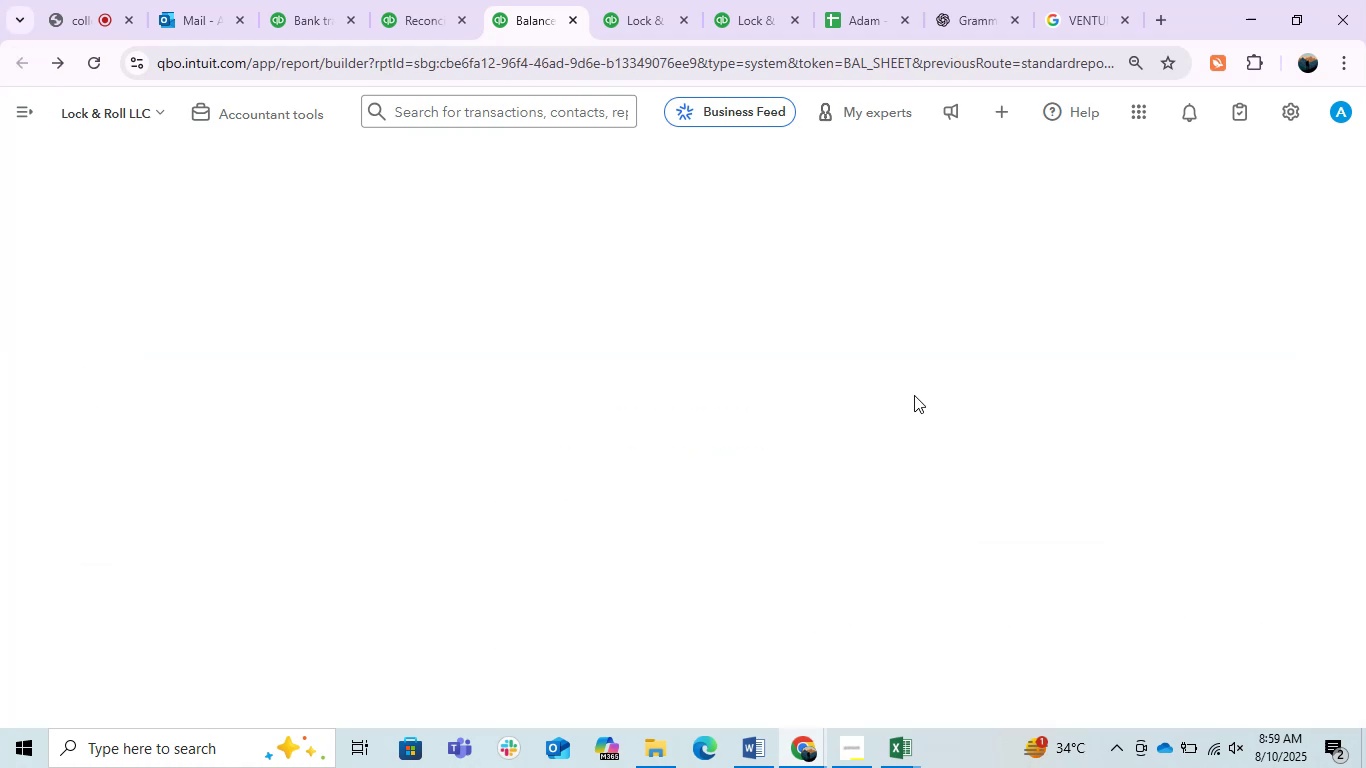 
left_click([674, 0])
 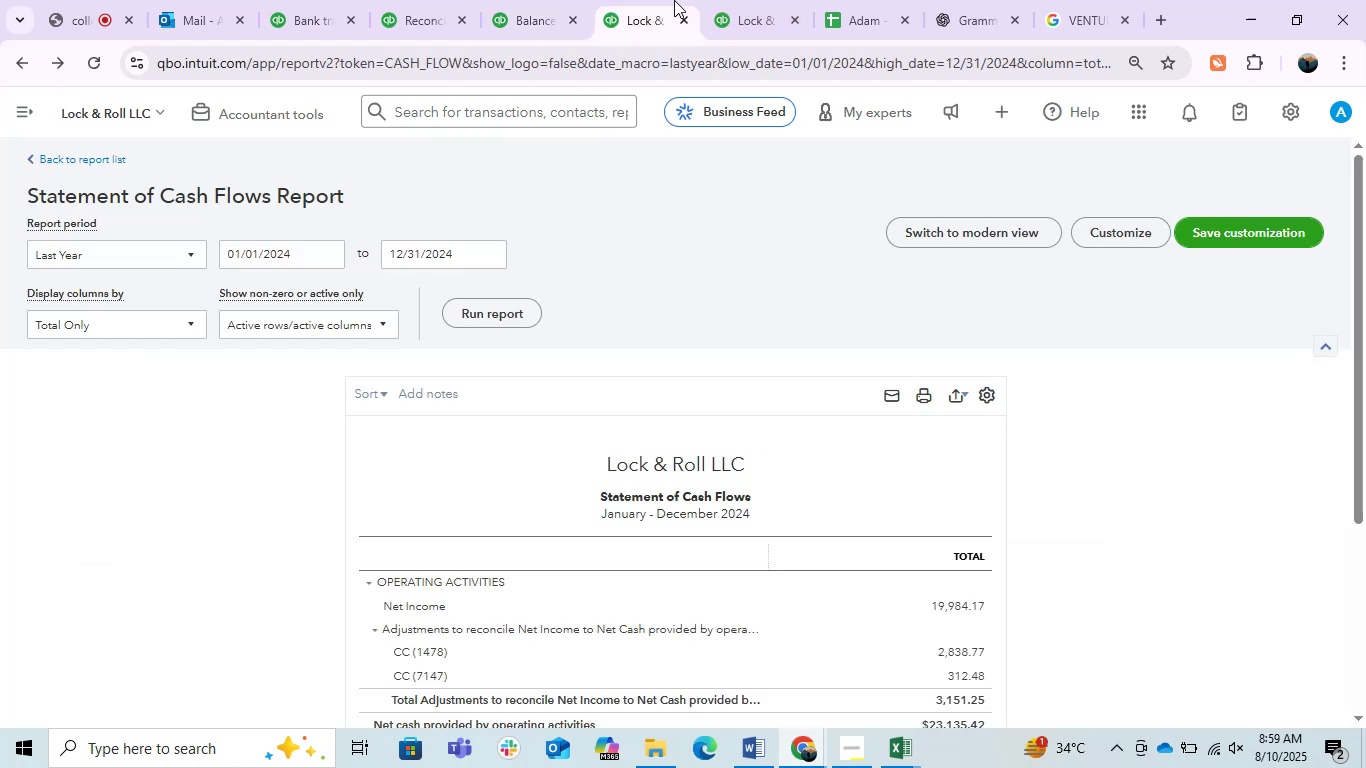 
scroll: coordinate [664, 368], scroll_direction: up, amount: 1.0
 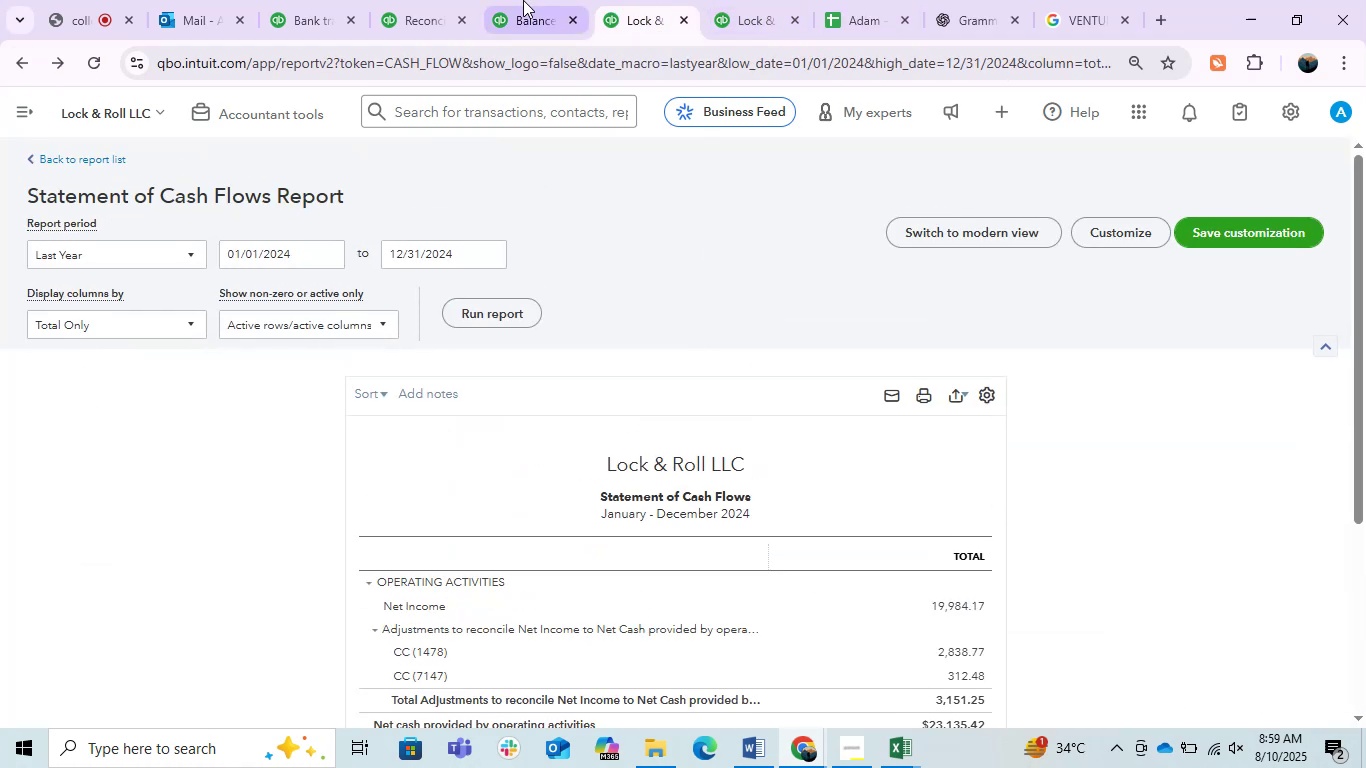 
left_click([523, 0])
 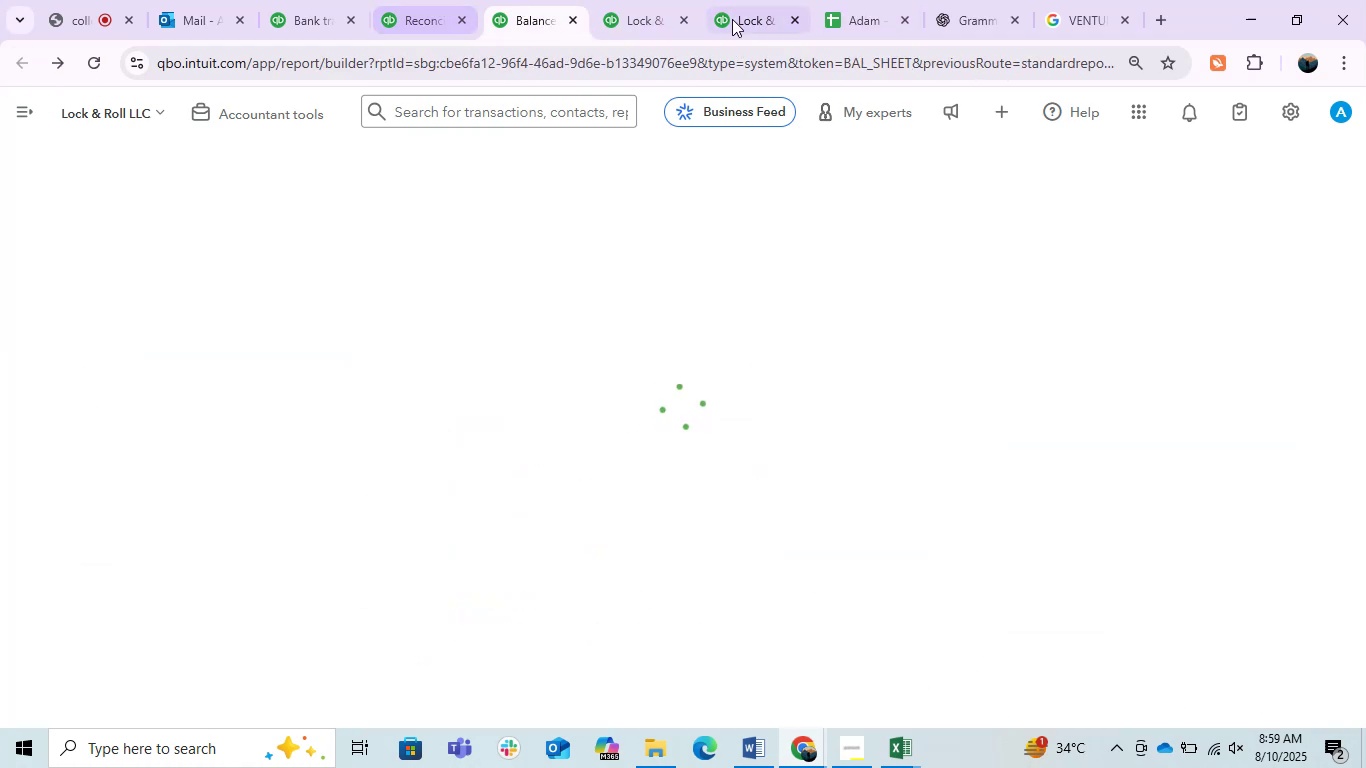 
left_click_drag(start_coordinate=[745, 19], to_coordinate=[653, 27])
 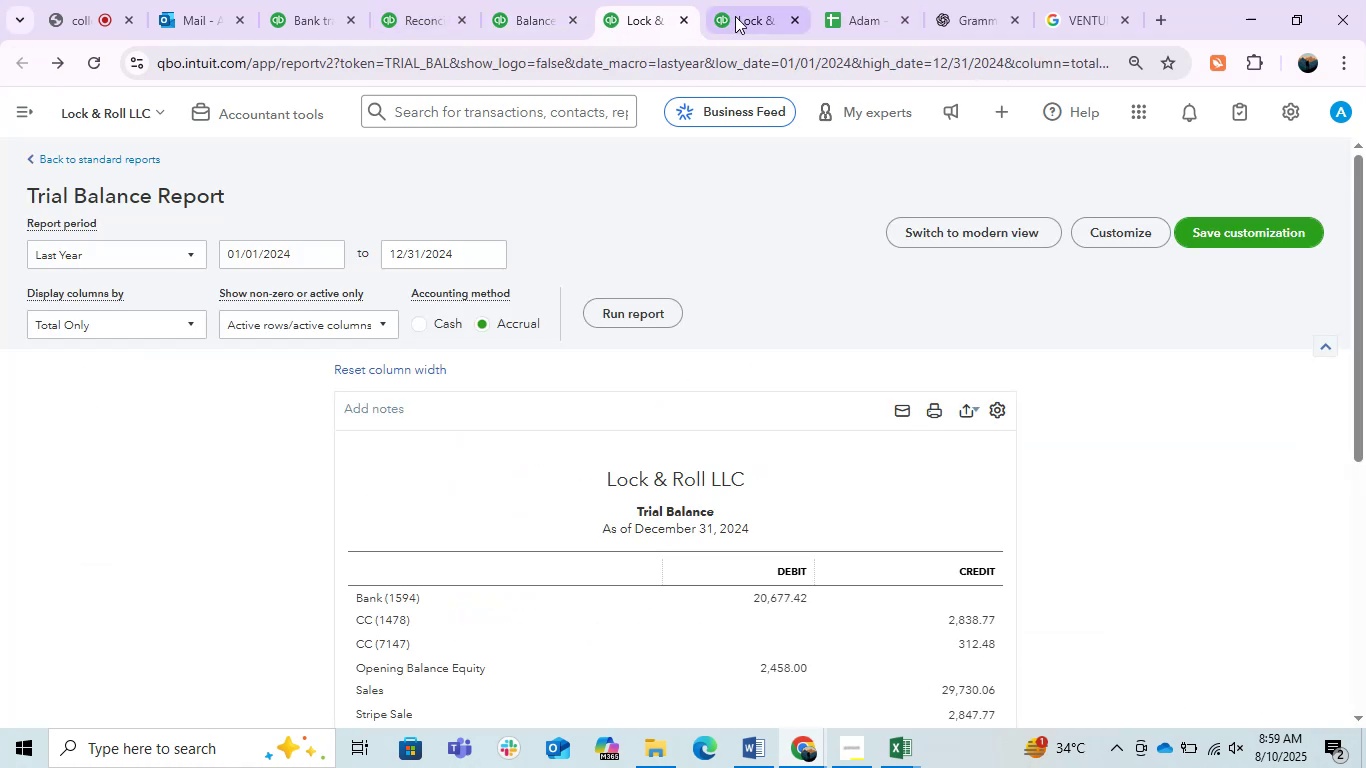 
left_click([735, 16])
 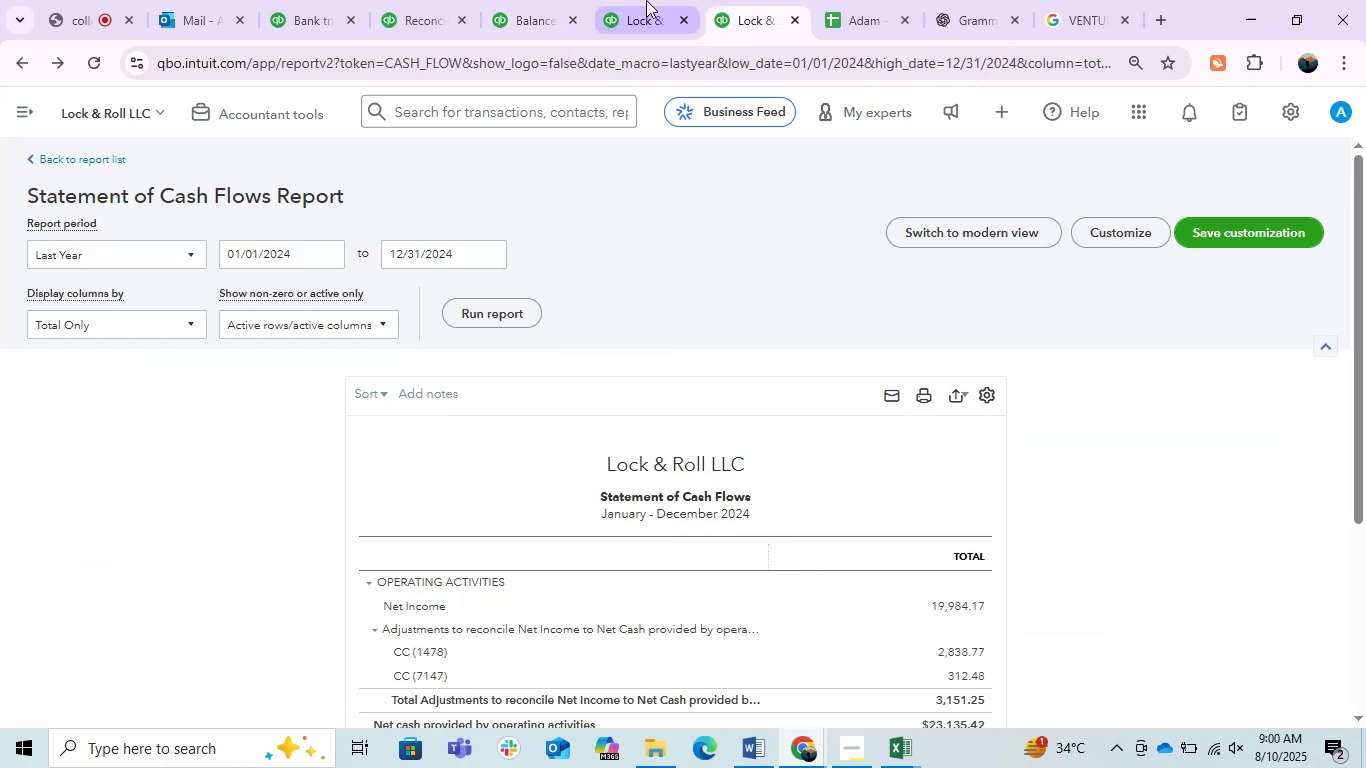 
left_click([646, 0])
 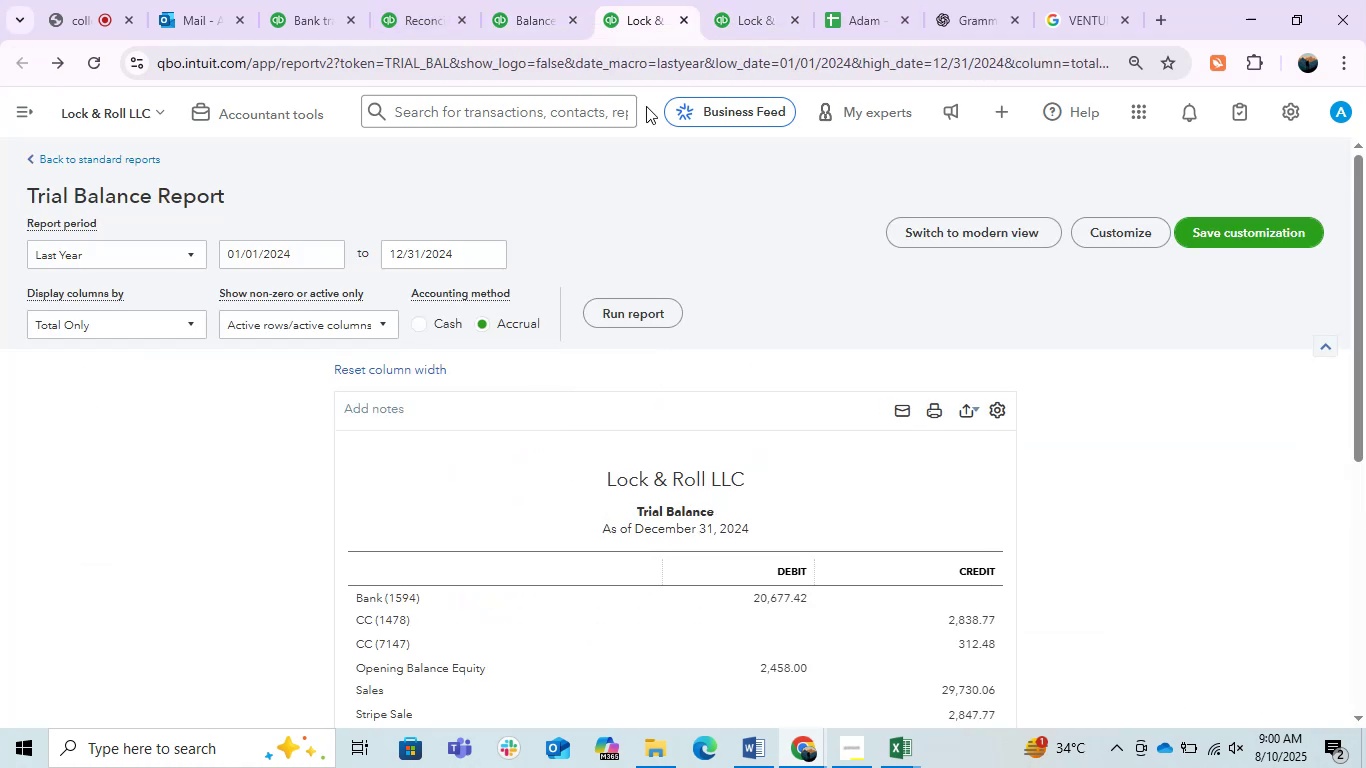 
left_click([742, 0])
 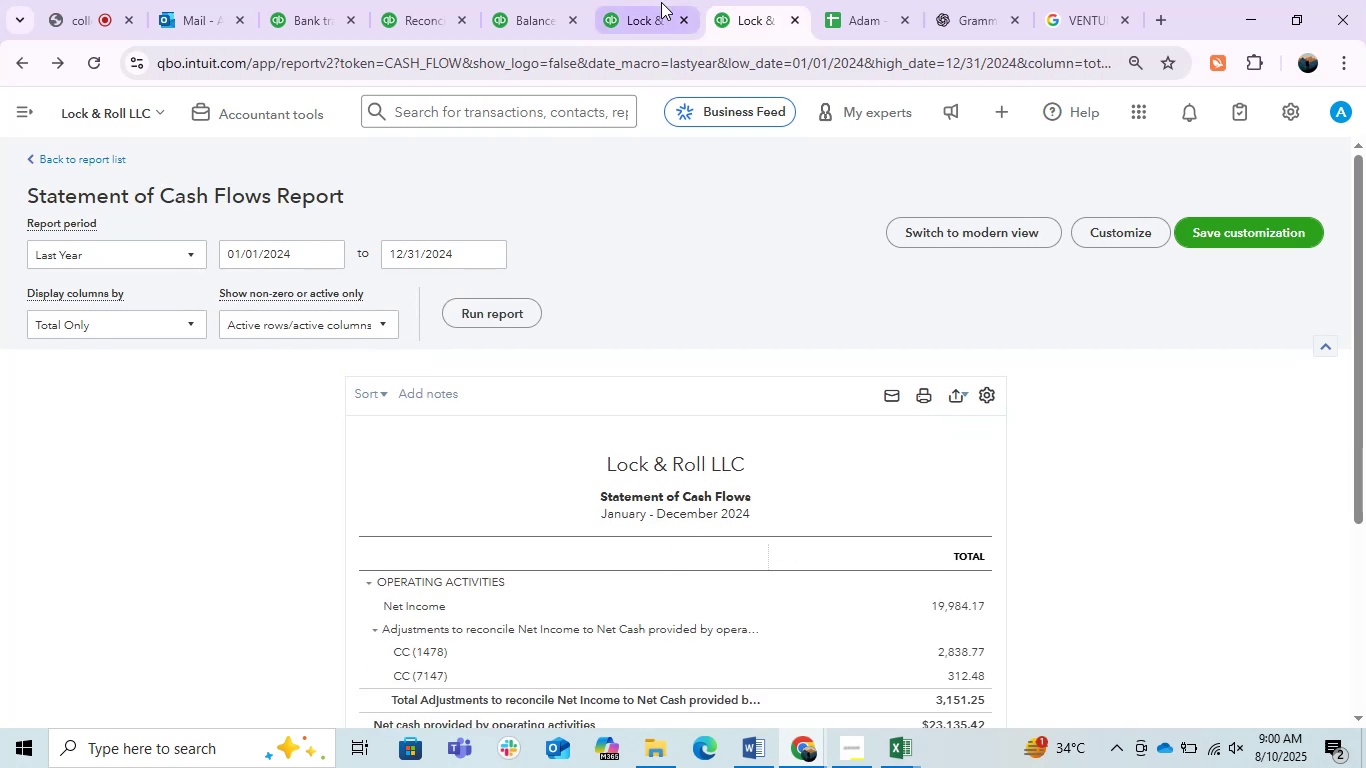 
left_click([661, 2])
 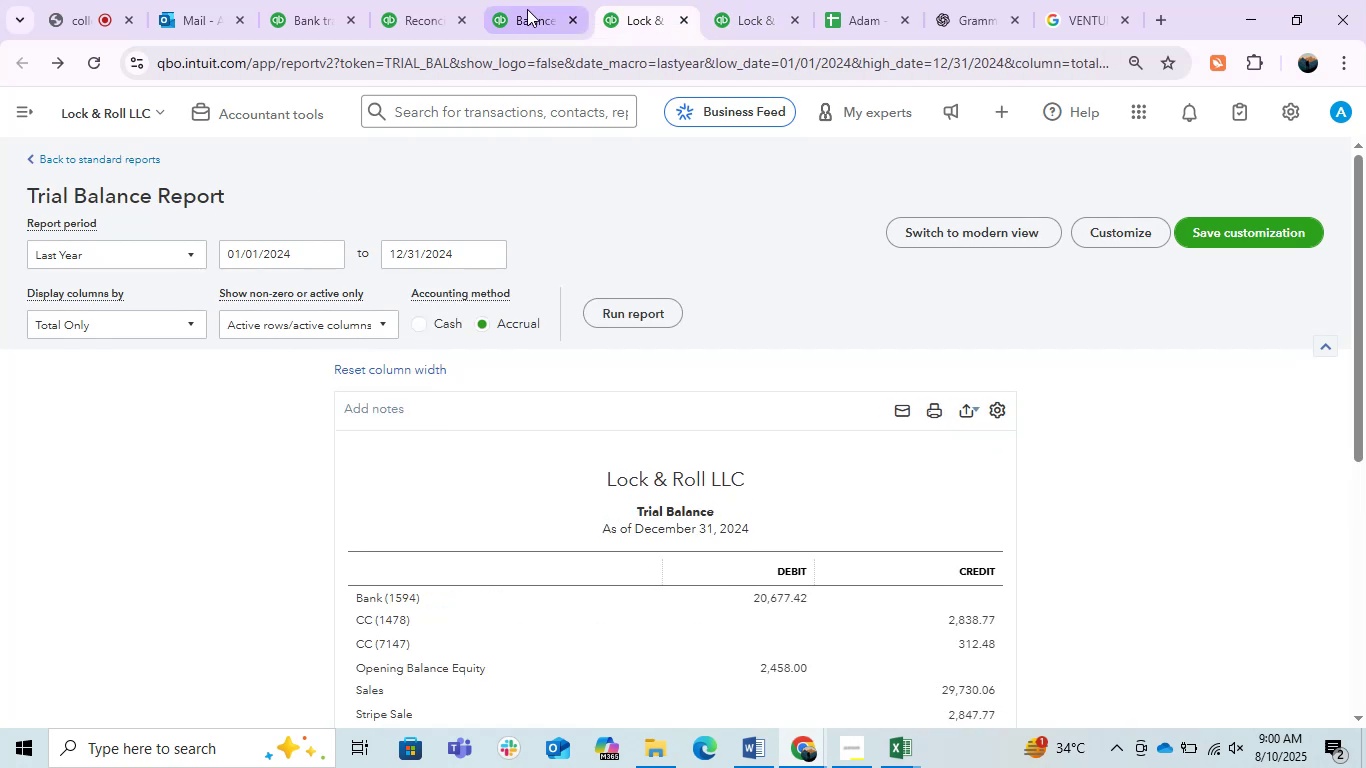 
left_click([527, 9])
 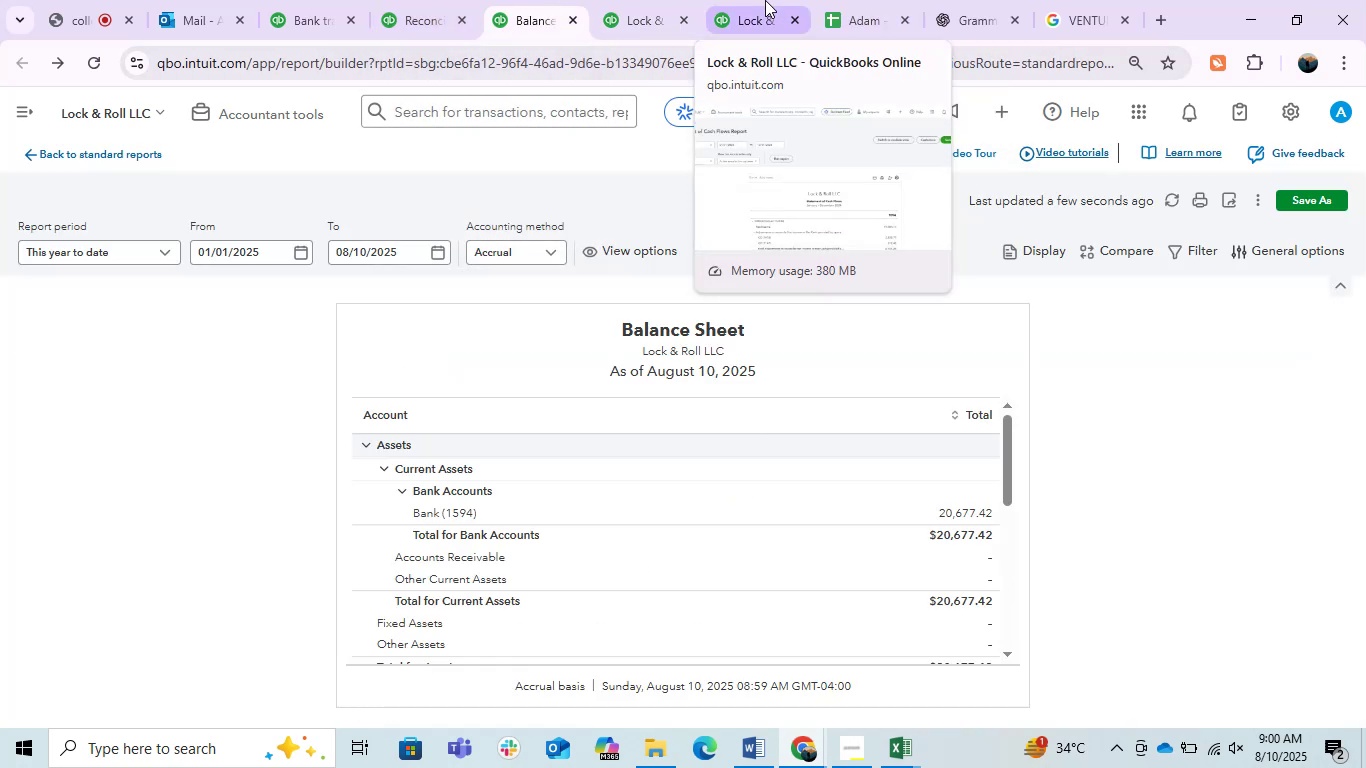 
left_click([426, 13])
 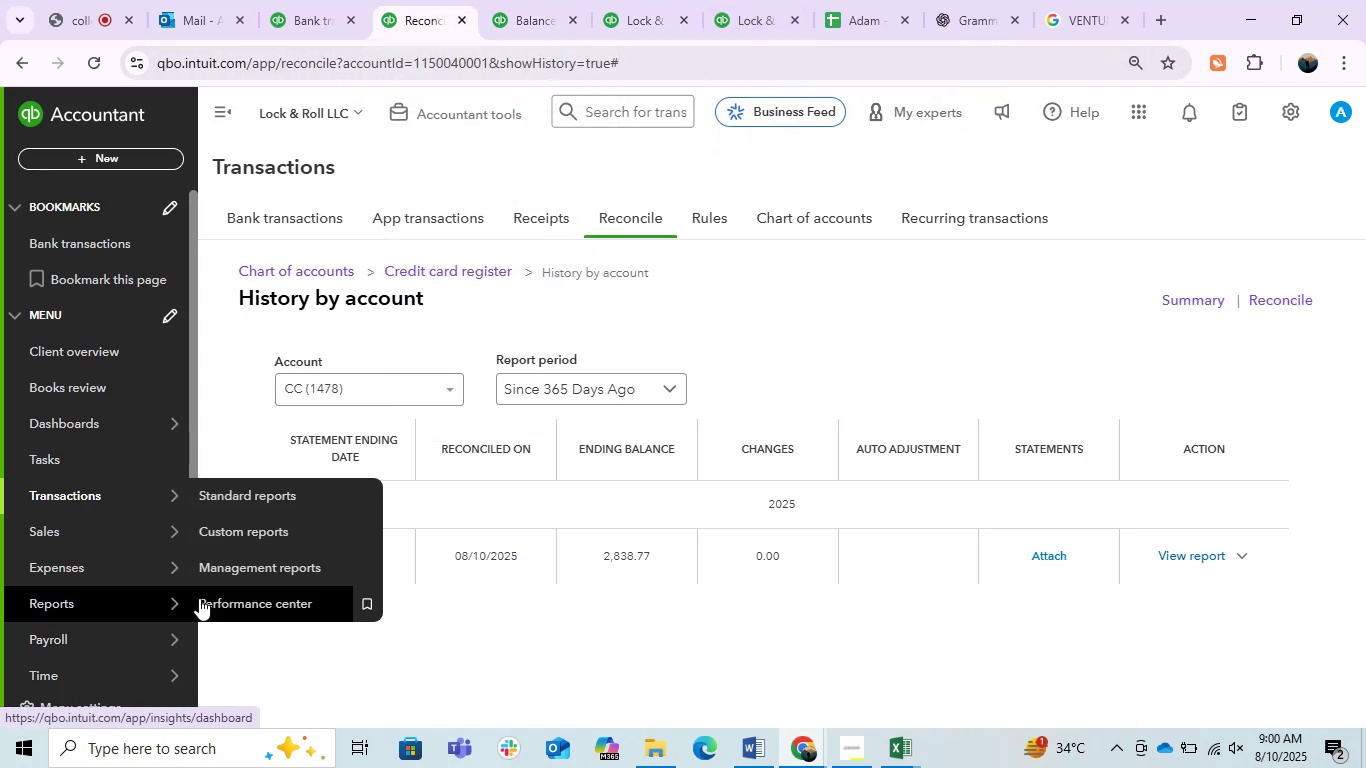 
right_click([236, 506])
 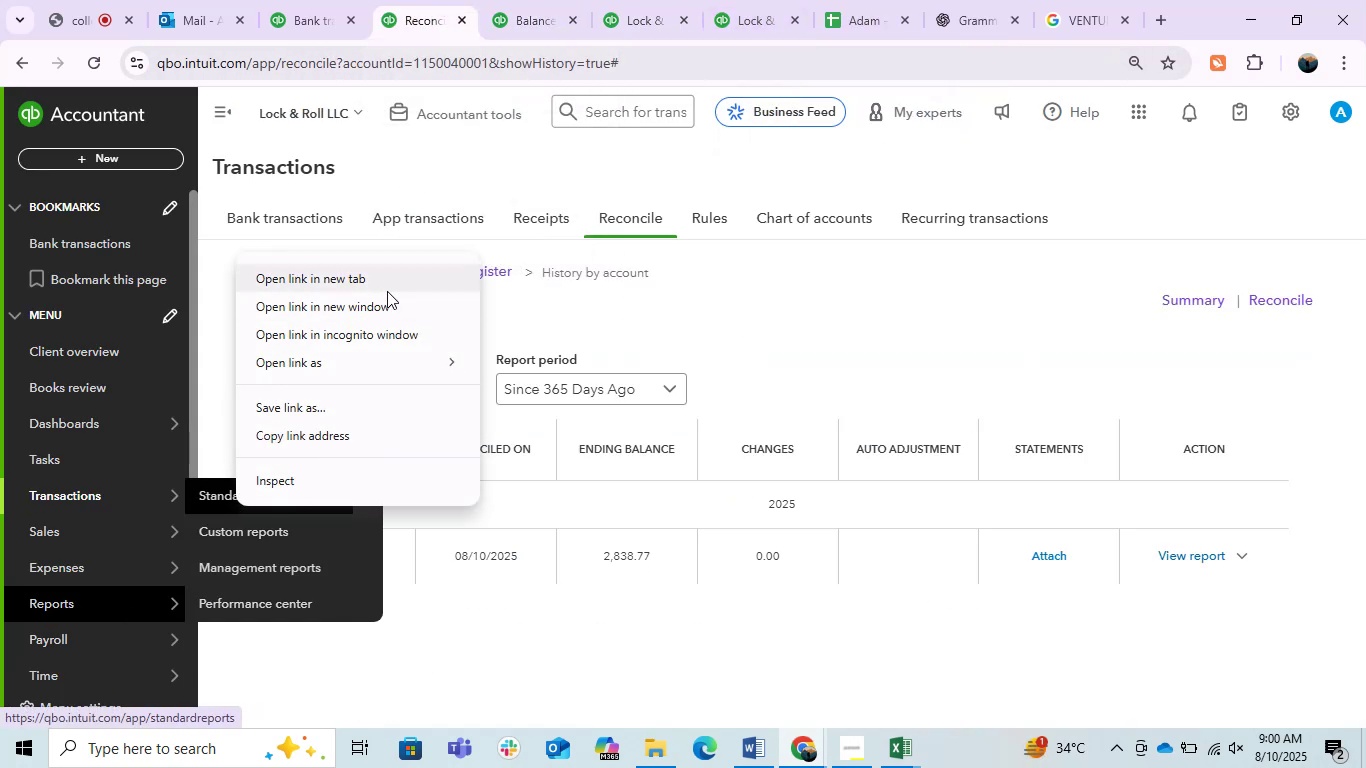 
left_click([387, 291])
 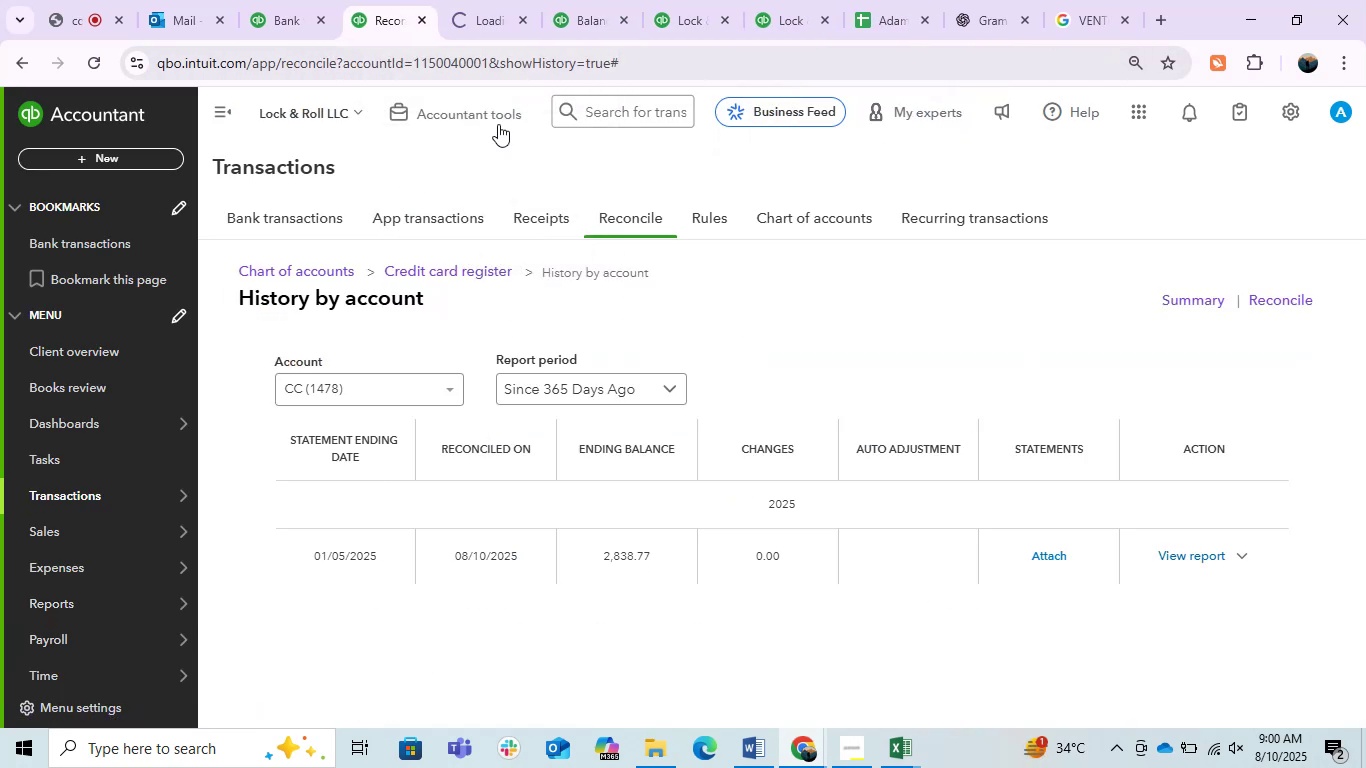 
left_click_drag(start_coordinate=[475, 28], to_coordinate=[774, 30])
 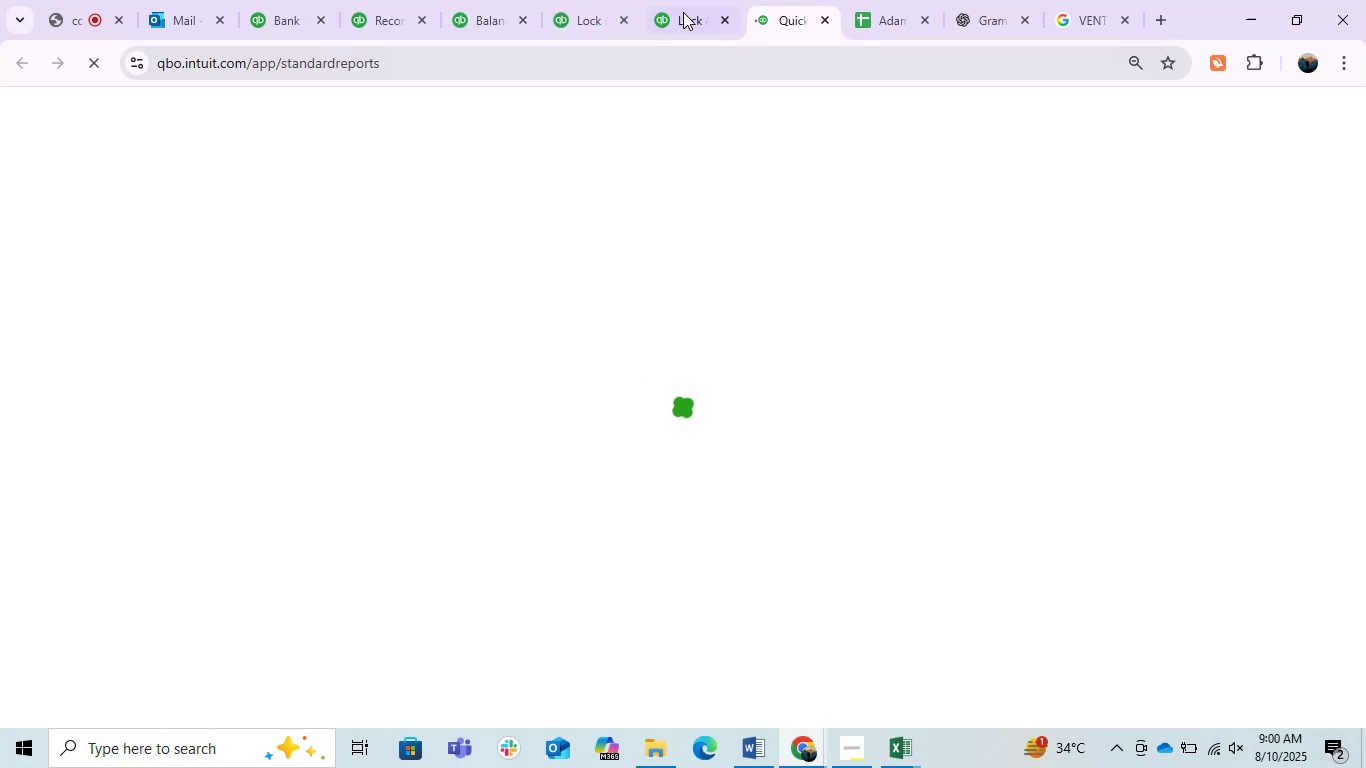 
left_click([683, 12])
 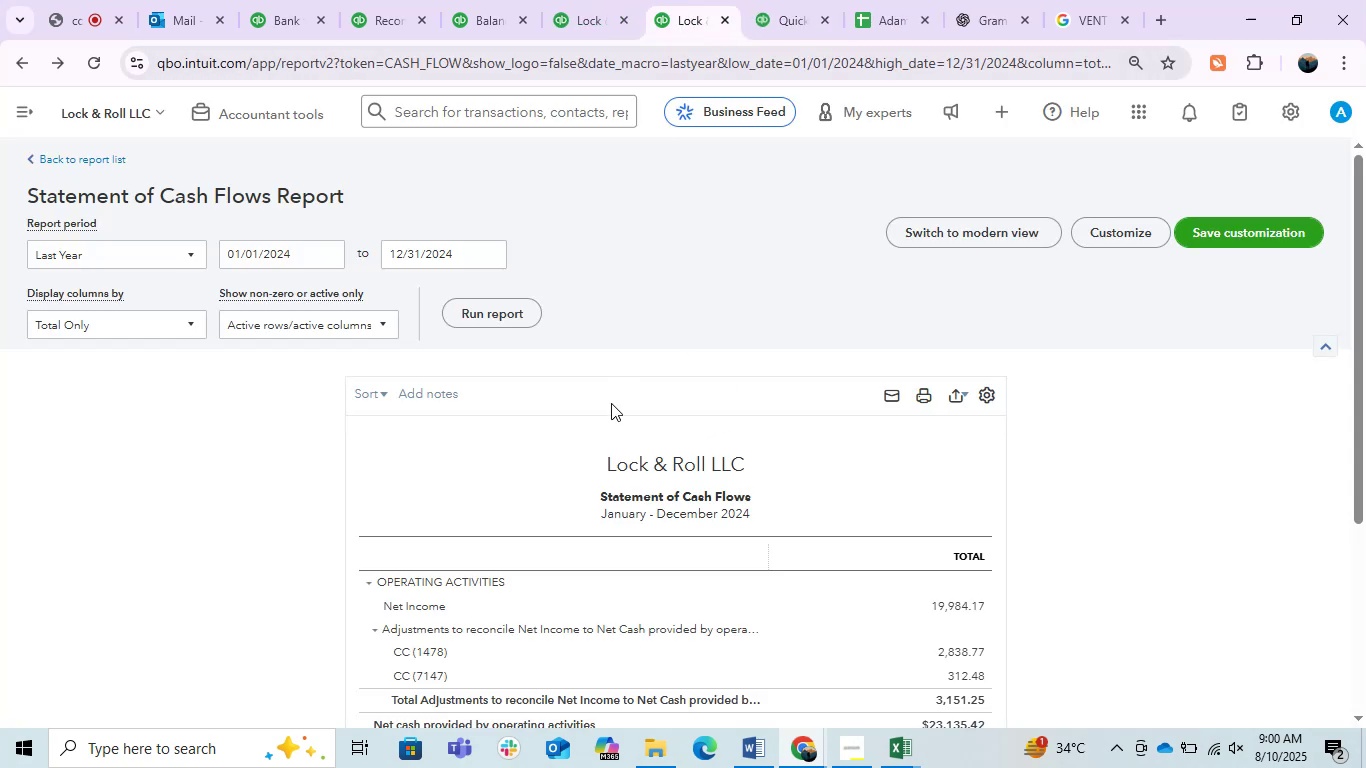 
left_click([501, 316])
 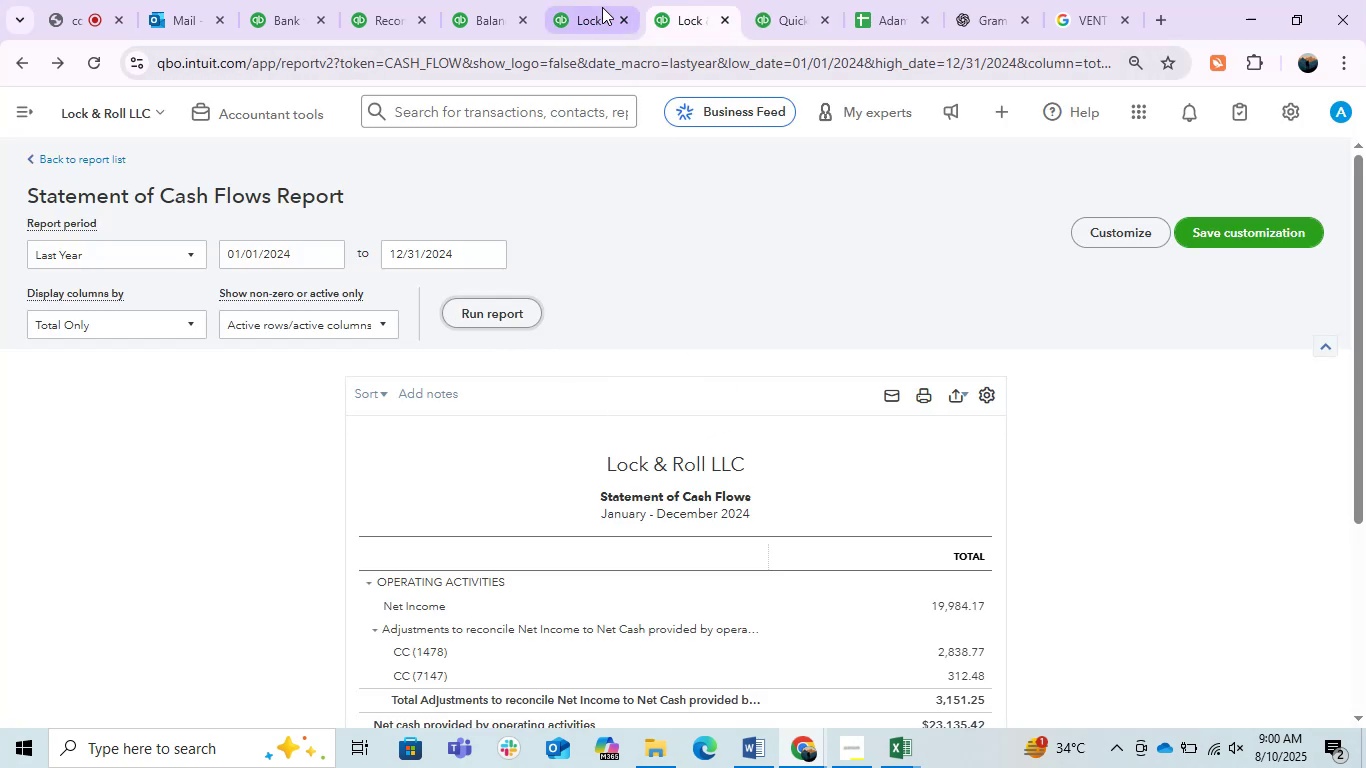 
left_click([594, 5])
 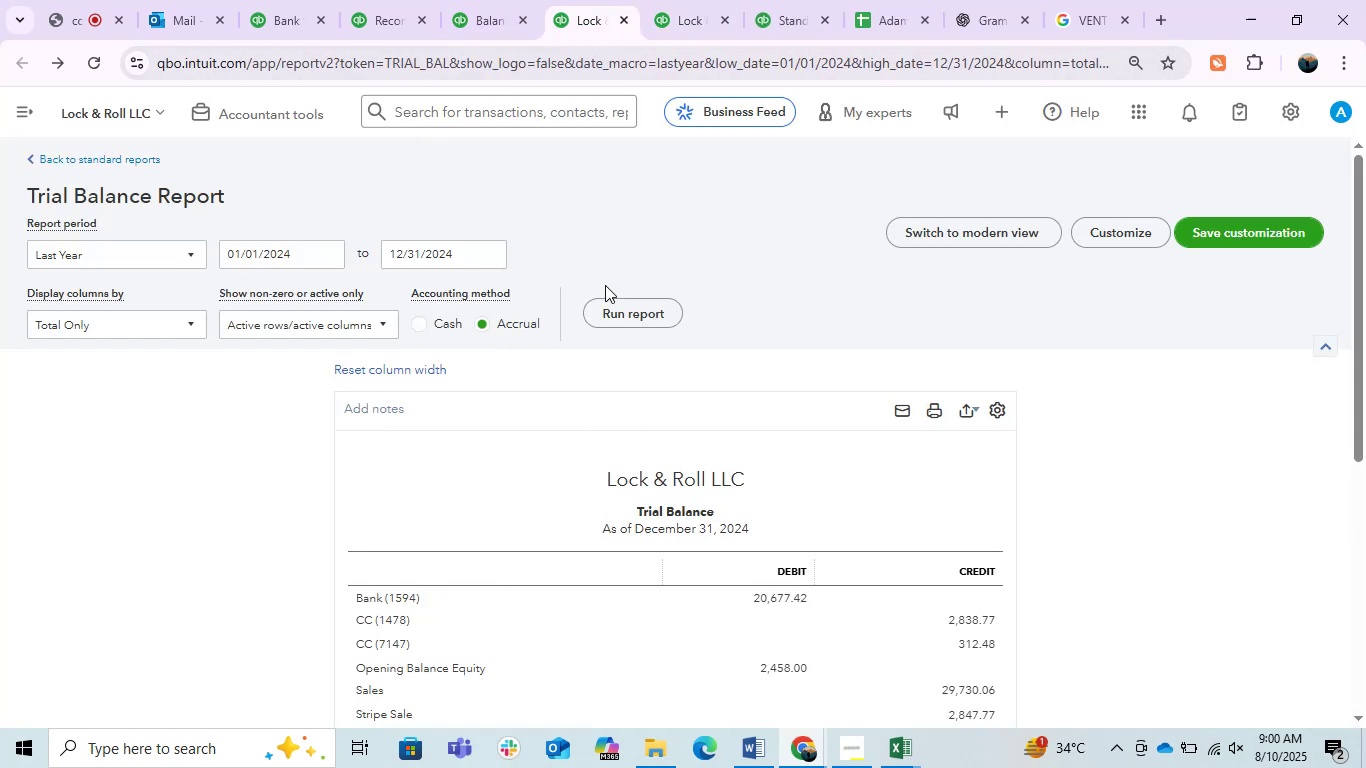 
double_click([643, 323])
 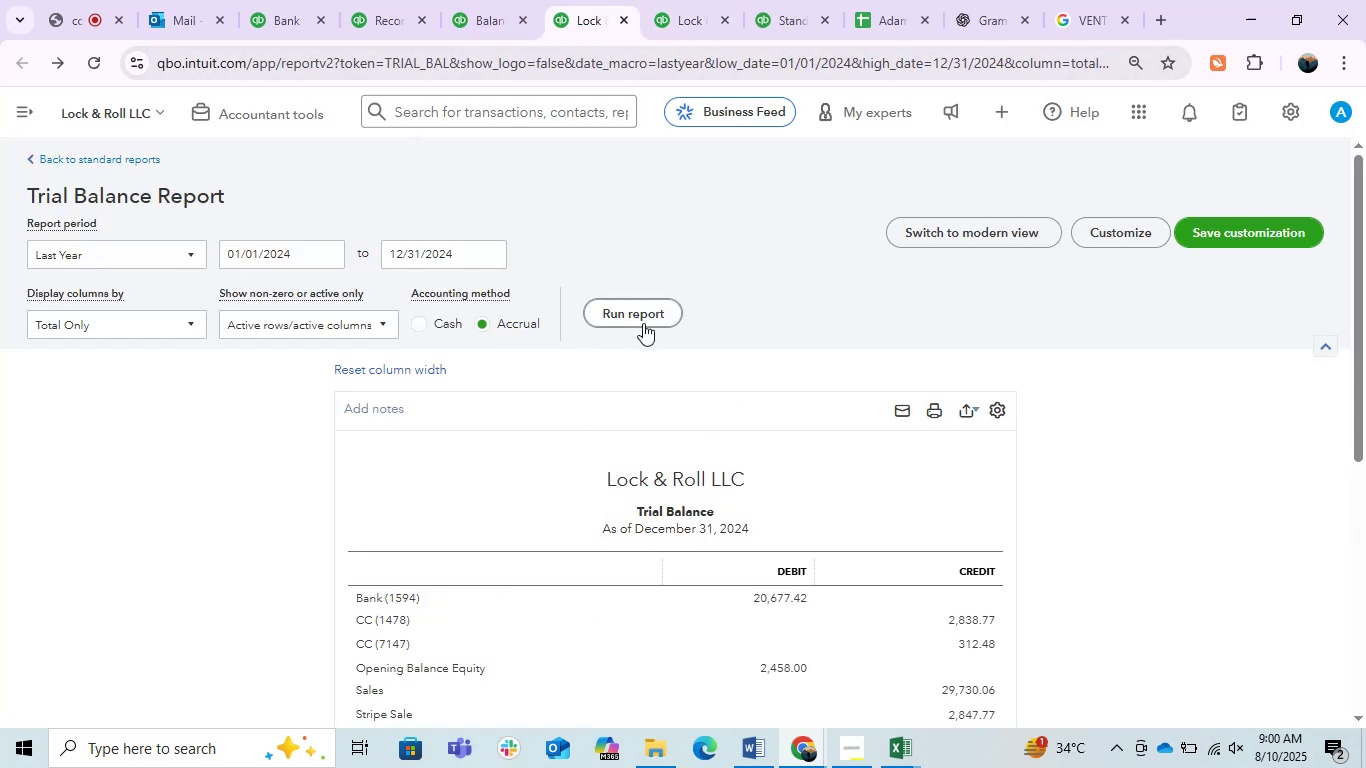 
triple_click([643, 323])
 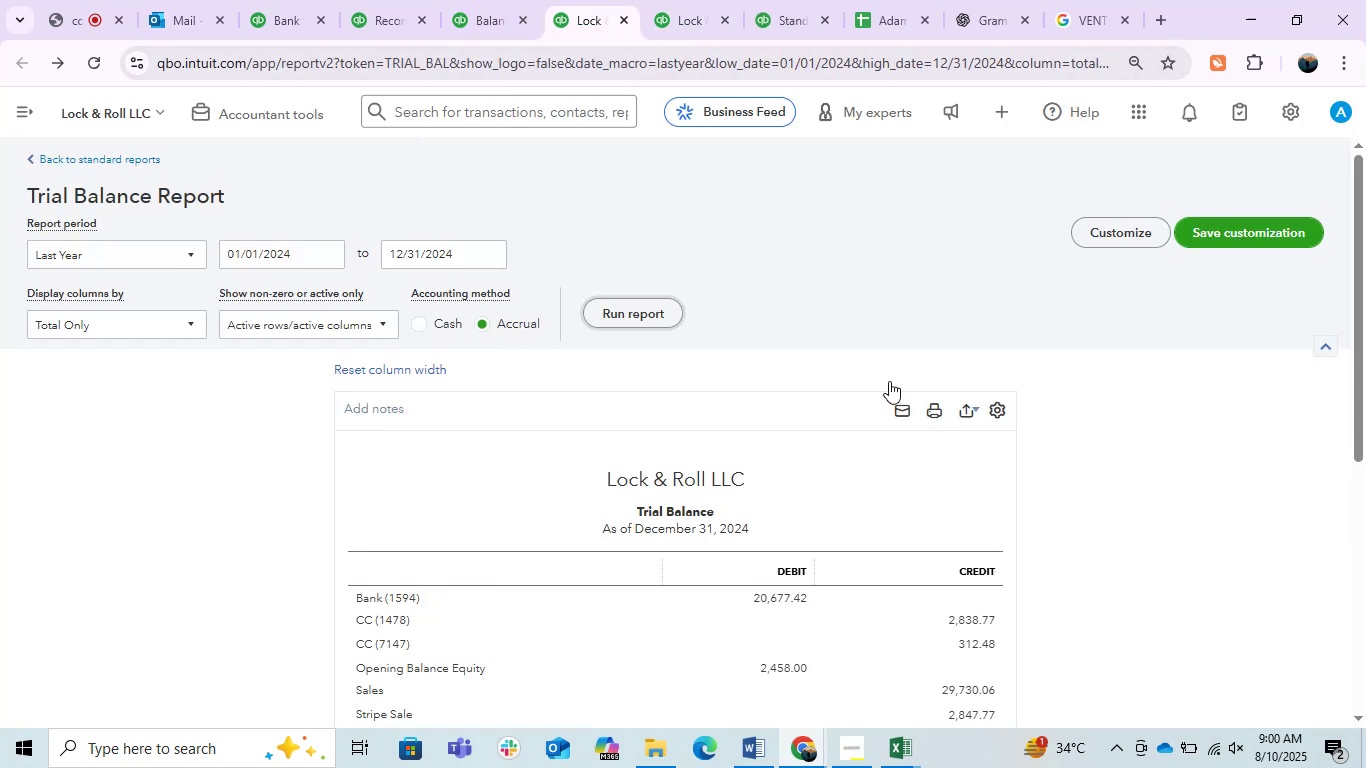 
scroll: coordinate [902, 386], scroll_direction: down, amount: 2.0
 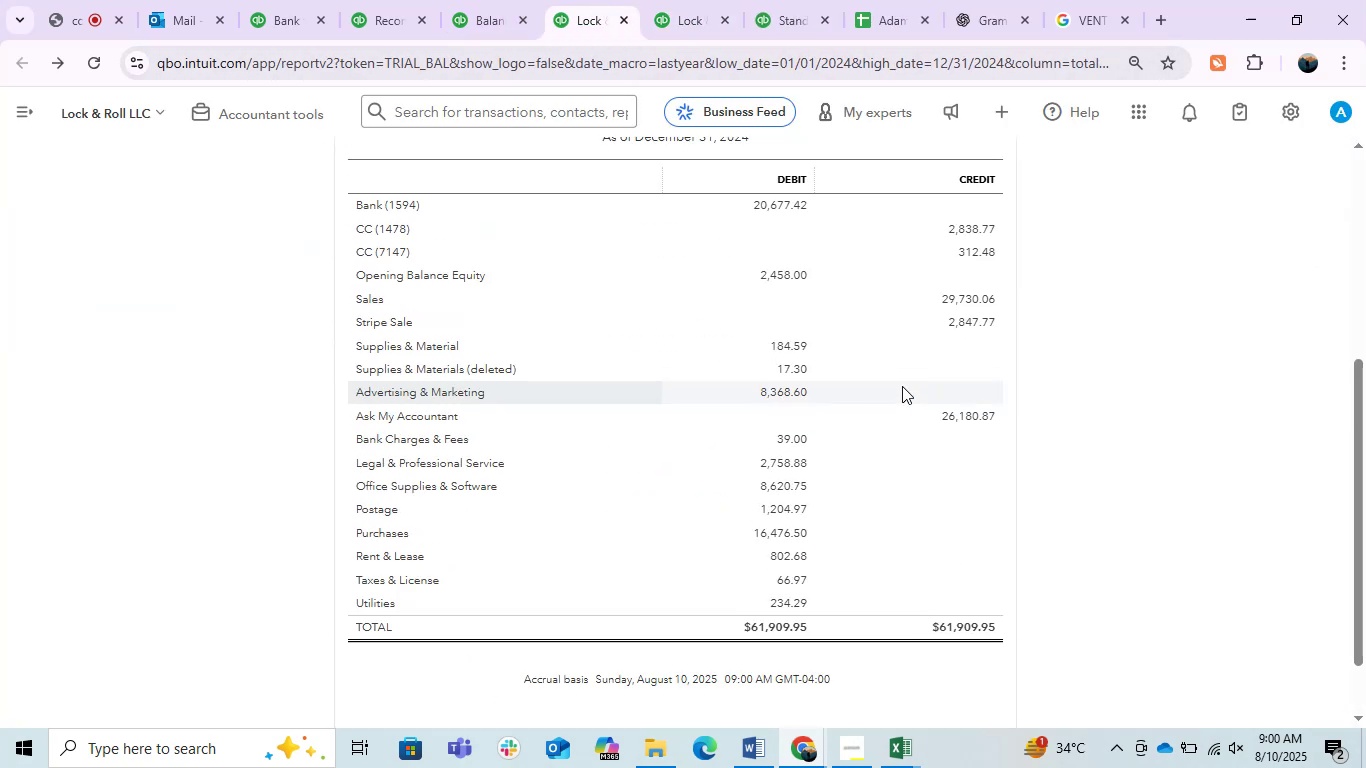 
scroll: coordinate [902, 386], scroll_direction: up, amount: 1.0
 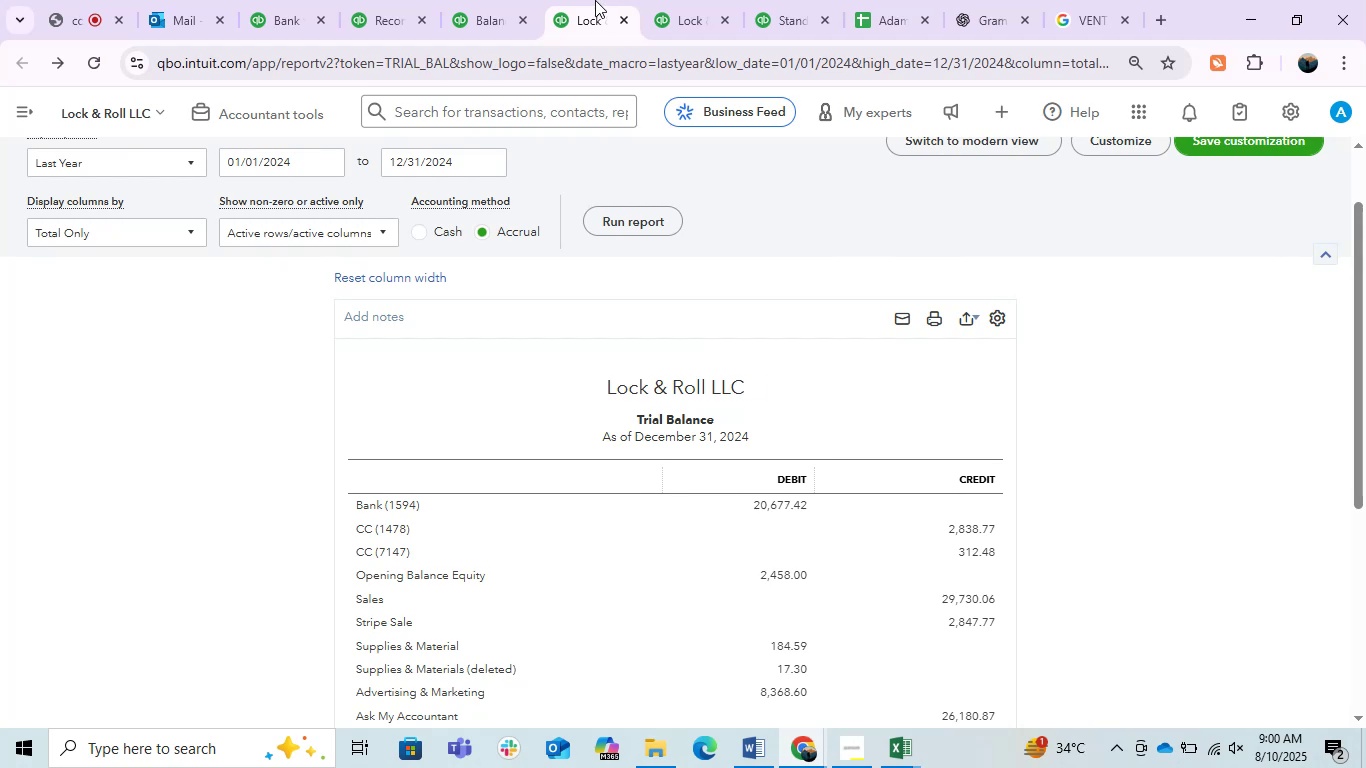 
left_click([498, 0])
 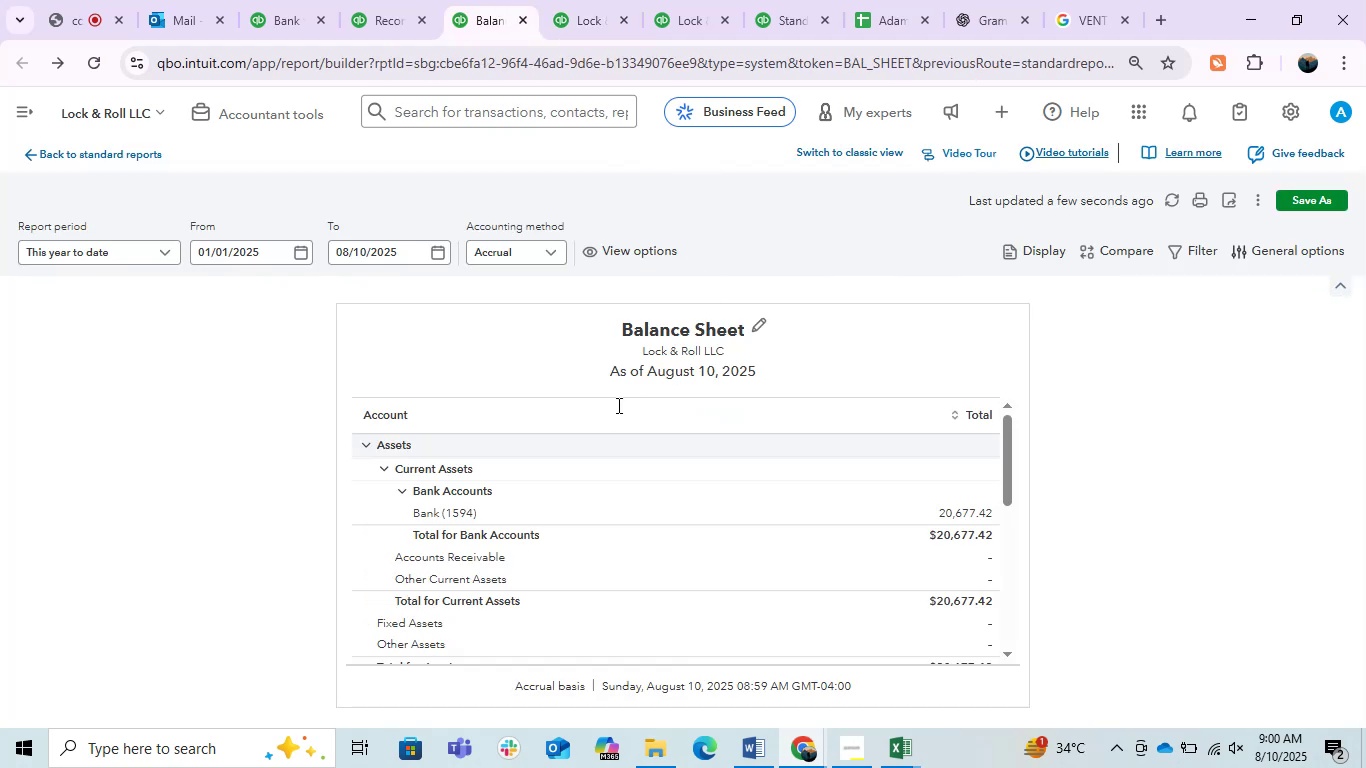 
scroll: coordinate [557, 506], scroll_direction: down, amount: 6.0
 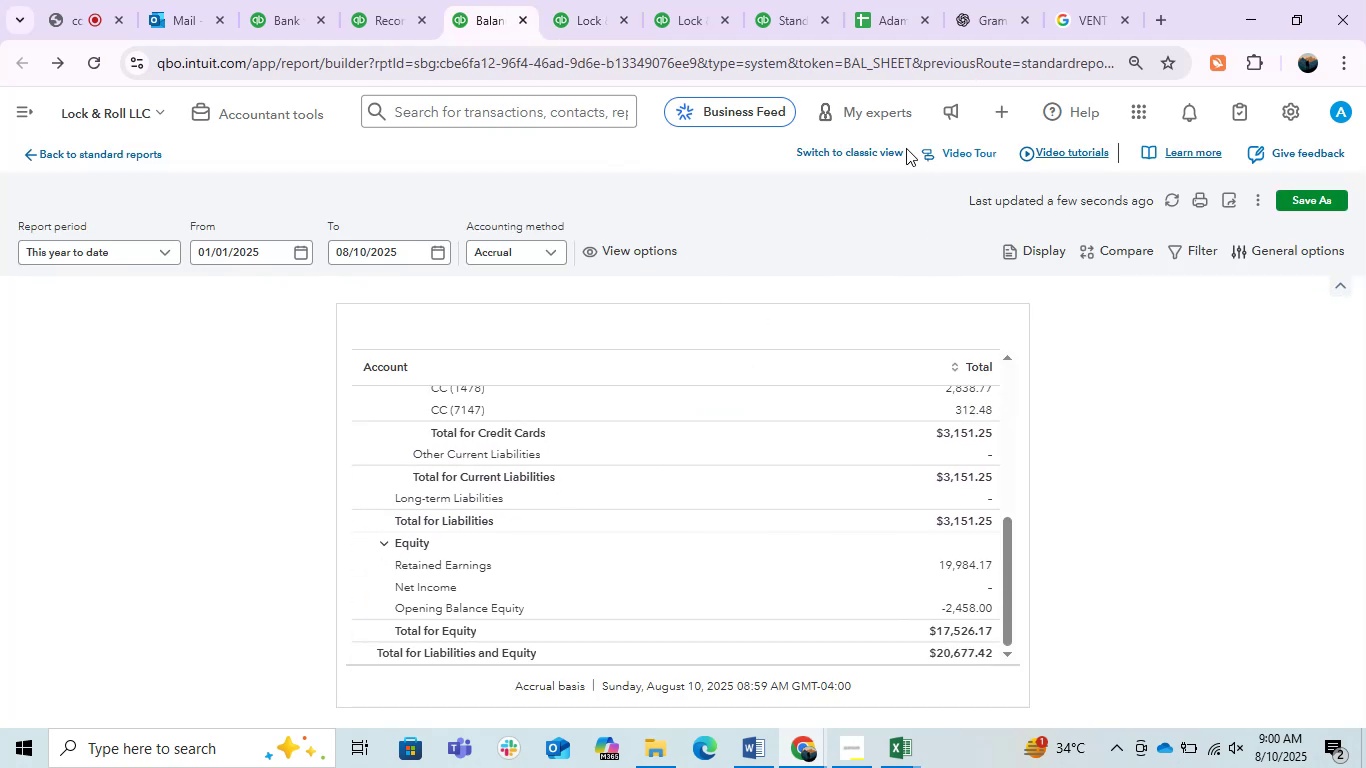 
left_click([866, 153])
 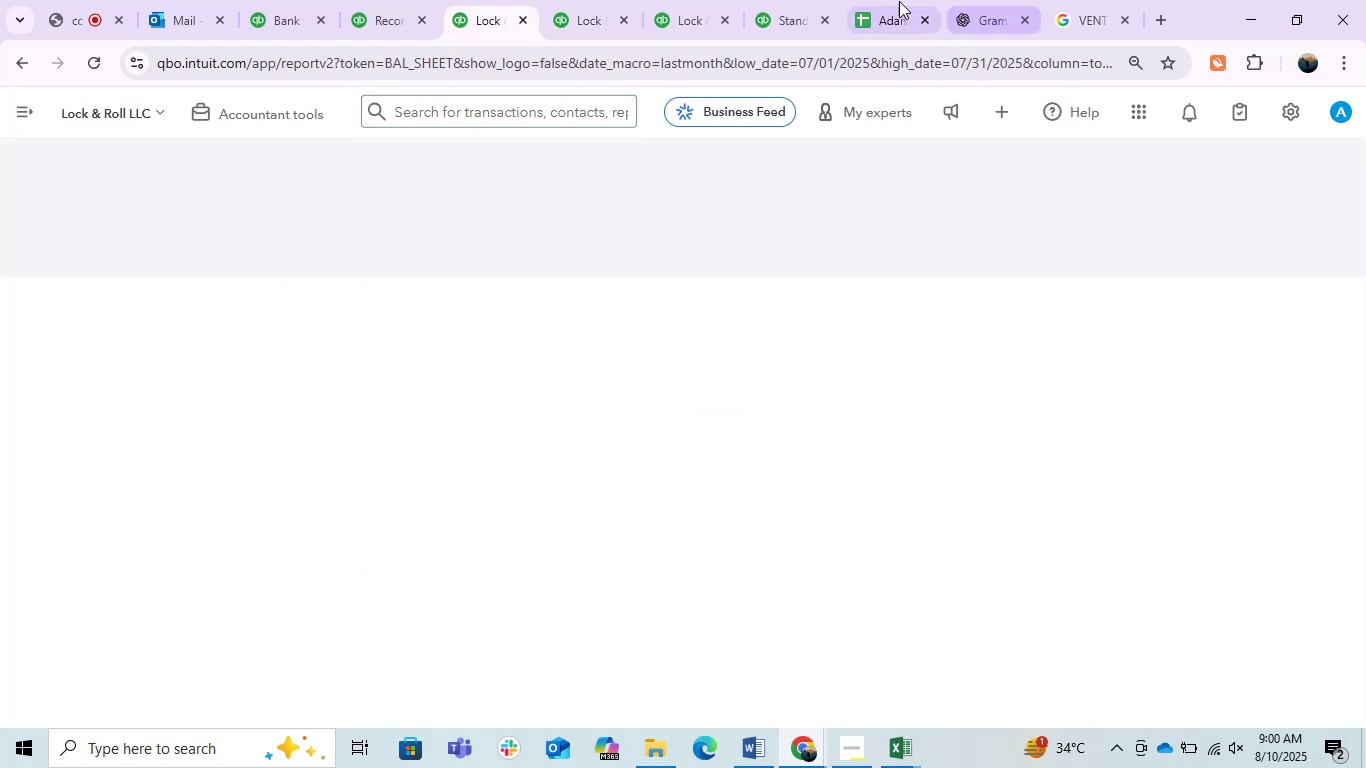 
left_click([760, 1])
 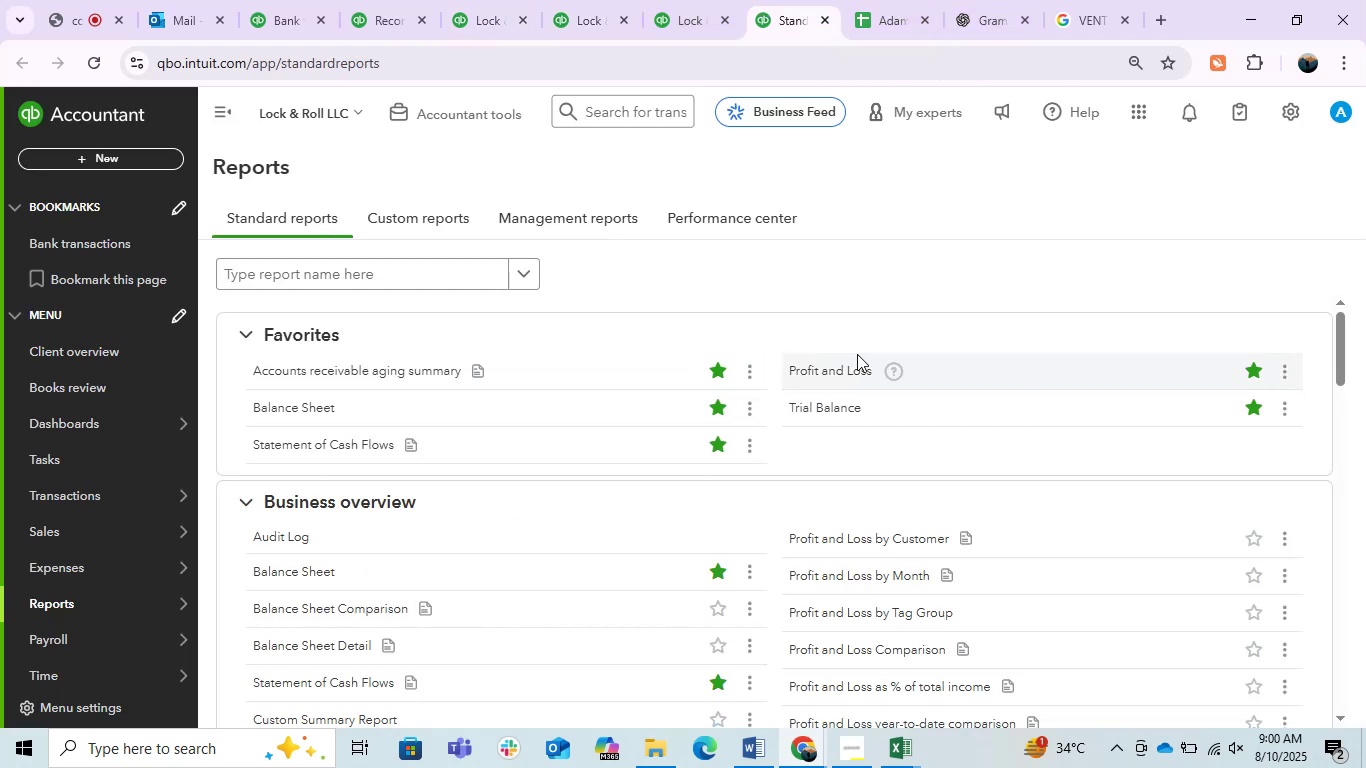 
right_click([818, 364])
 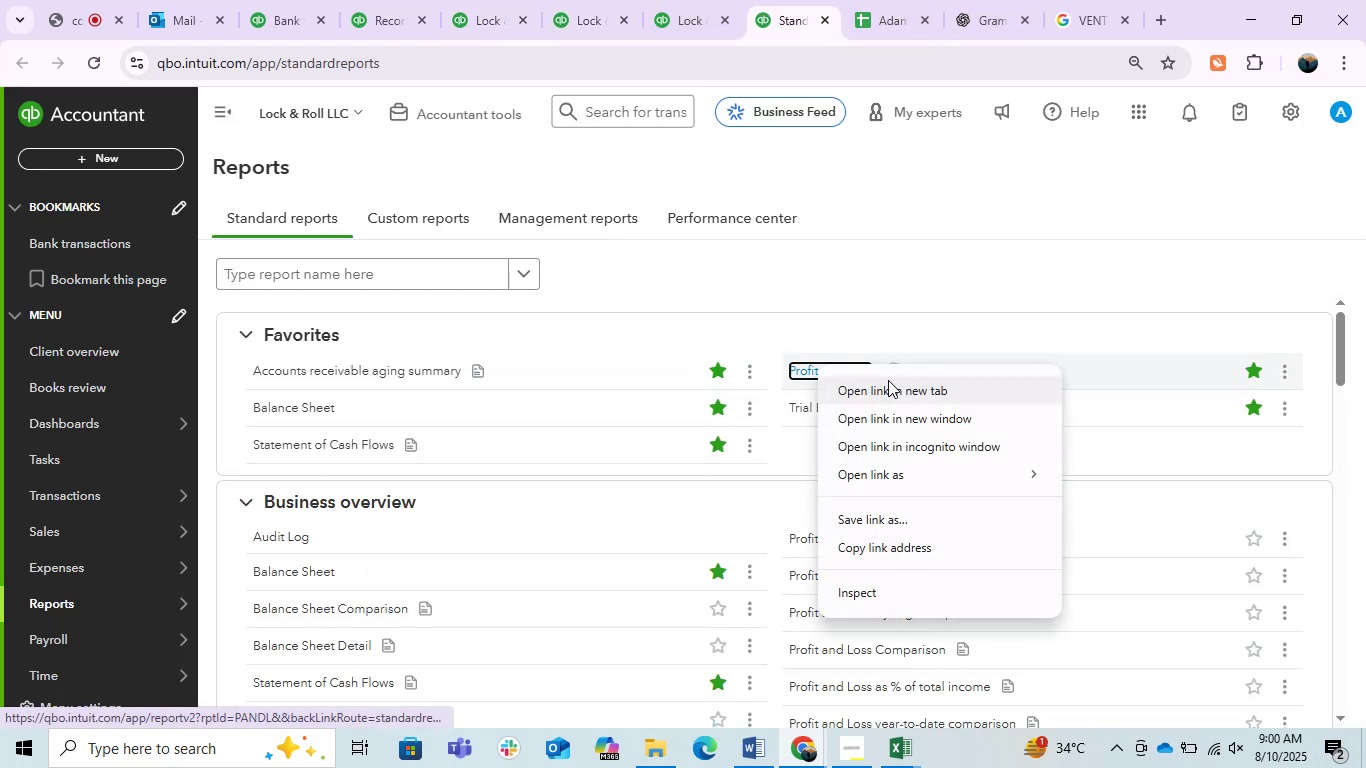 
left_click([888, 380])
 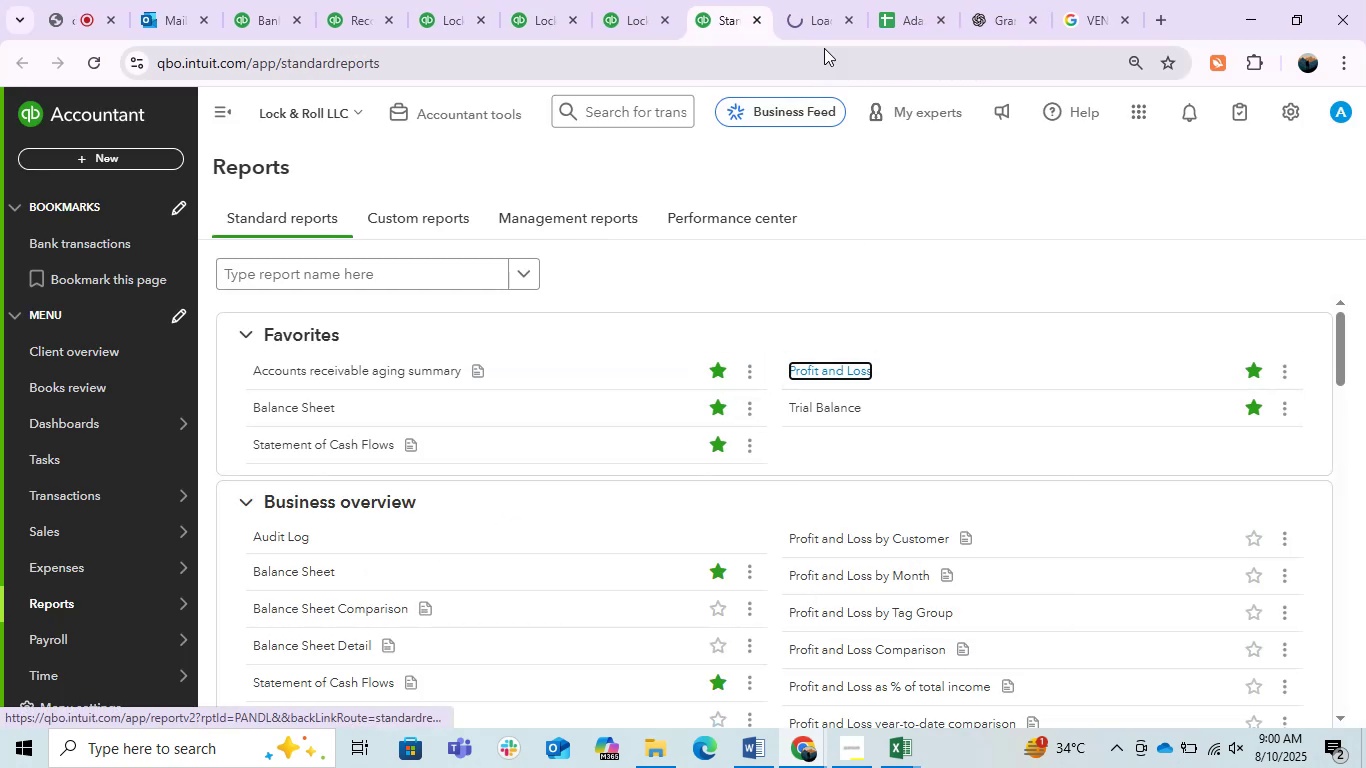 
left_click_drag(start_coordinate=[826, 15], to_coordinate=[465, 6])
 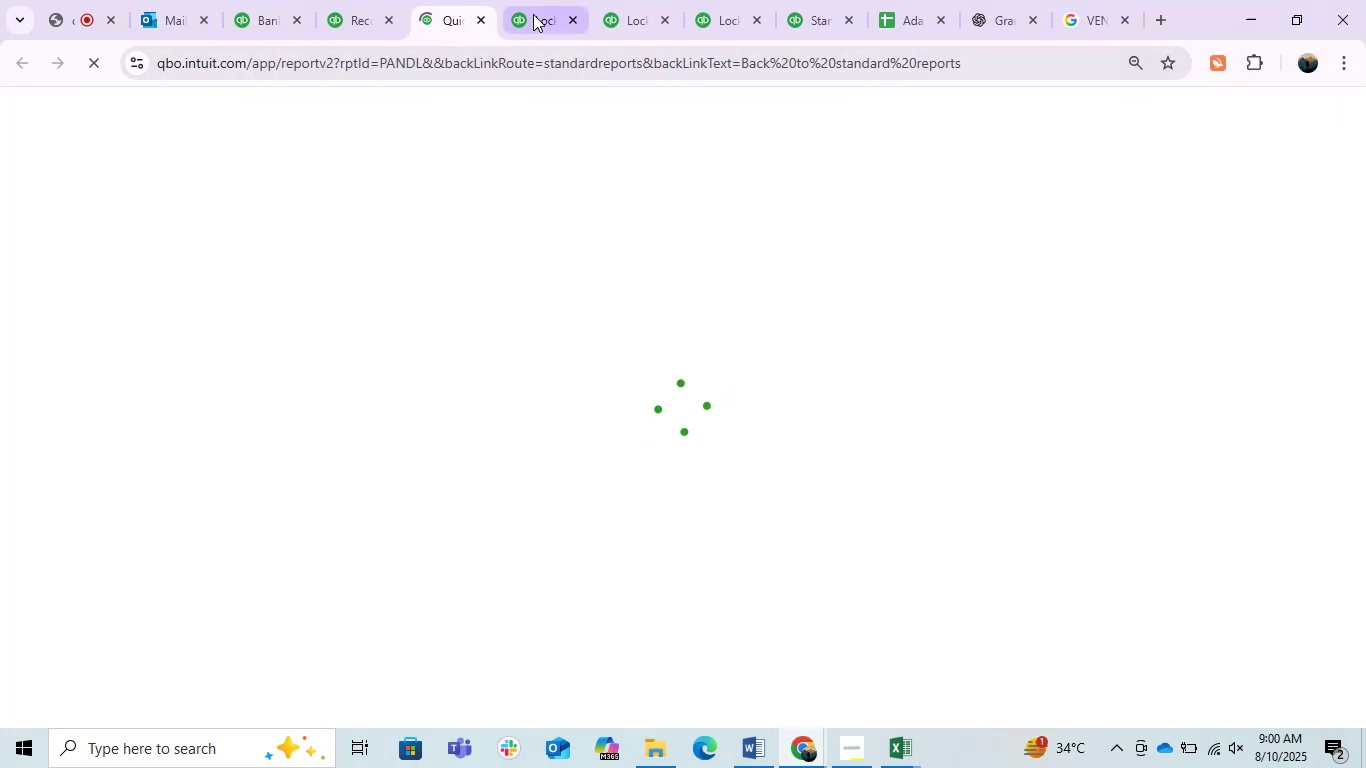 
left_click([533, 10])
 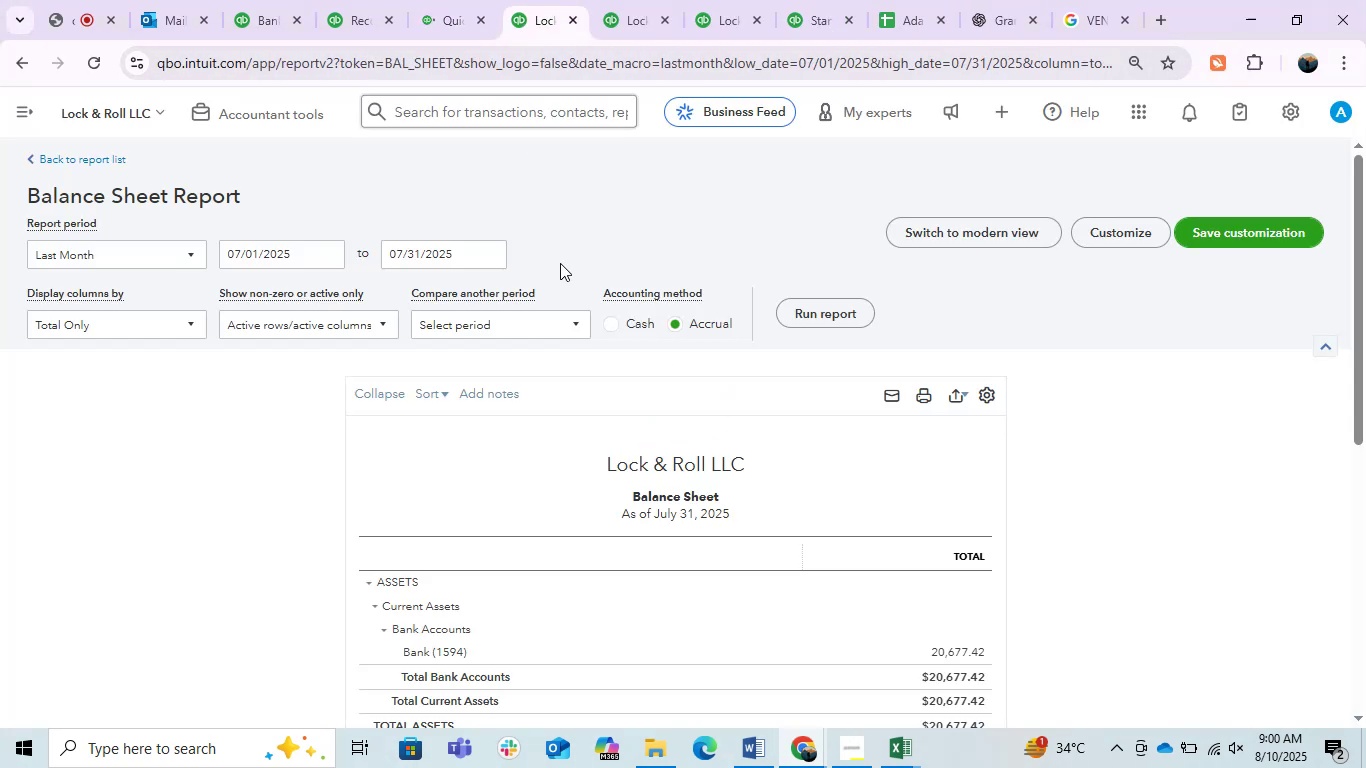 
mouse_move([623, 21])
 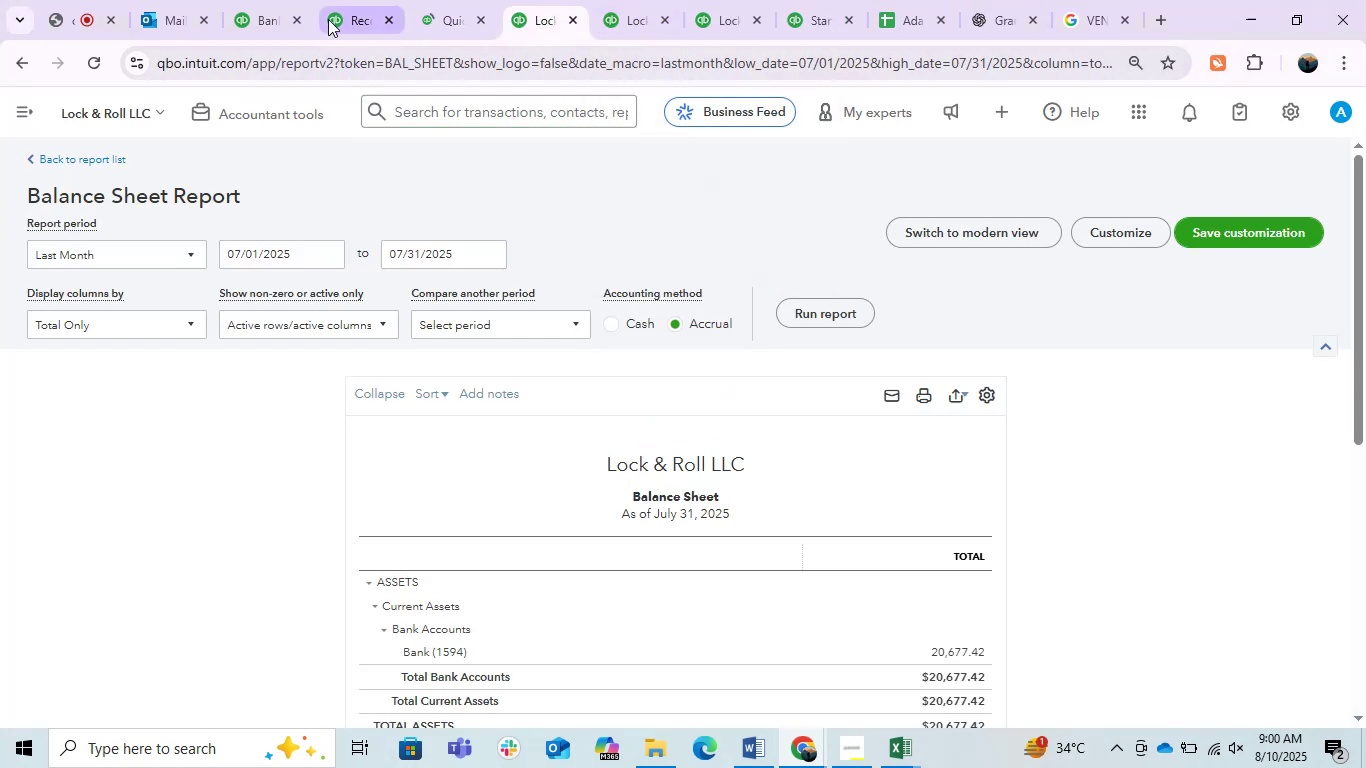 
left_click([334, 12])
 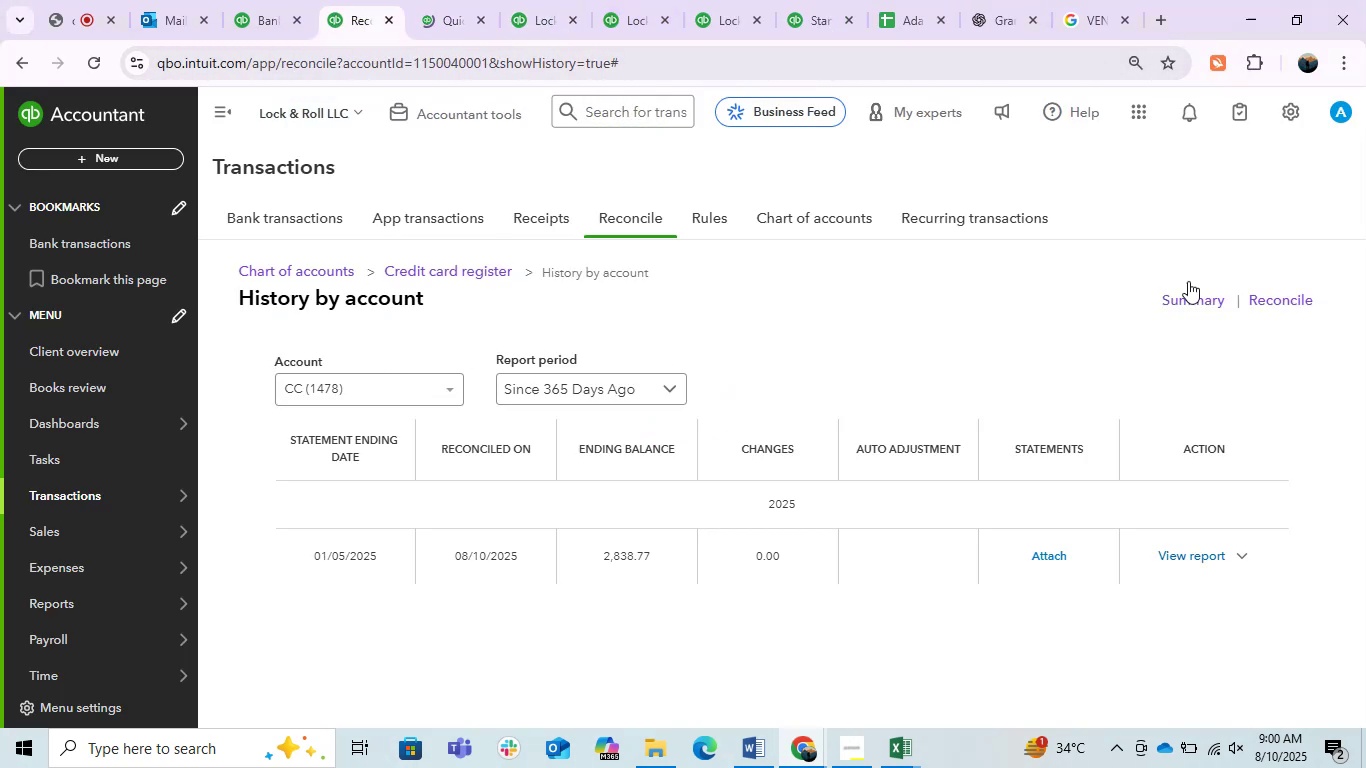 
left_click_drag(start_coordinate=[1284, 291], to_coordinate=[1286, 298])
 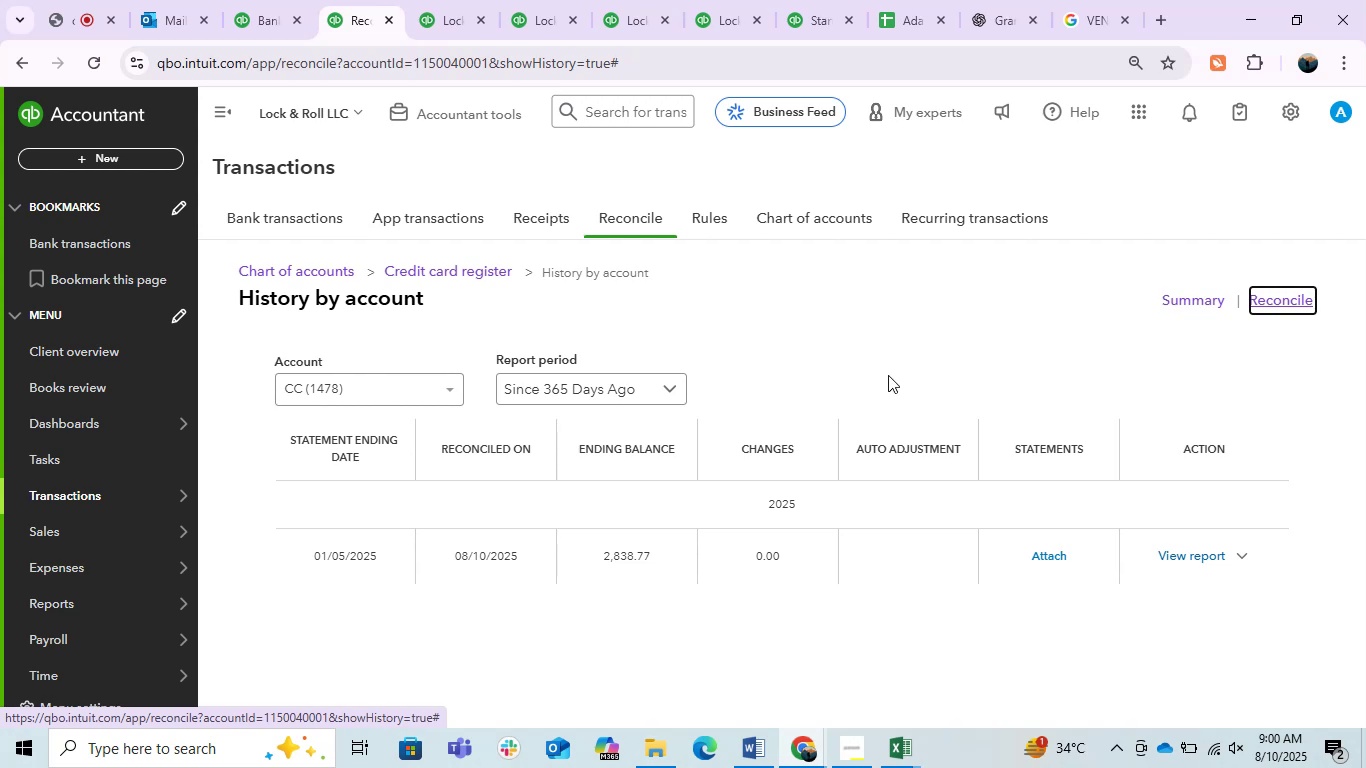 
left_click([1266, 297])
 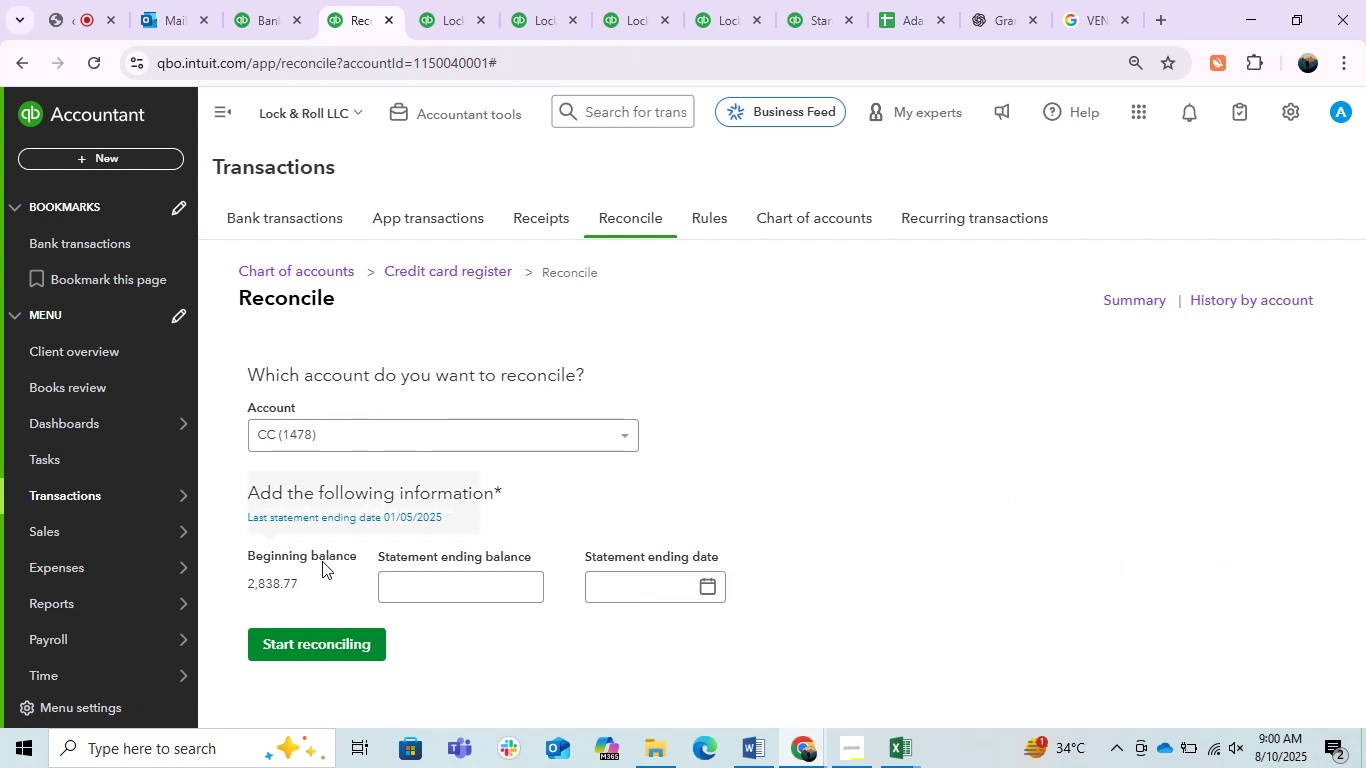 
scroll: coordinate [351, 630], scroll_direction: down, amount: 4.0
 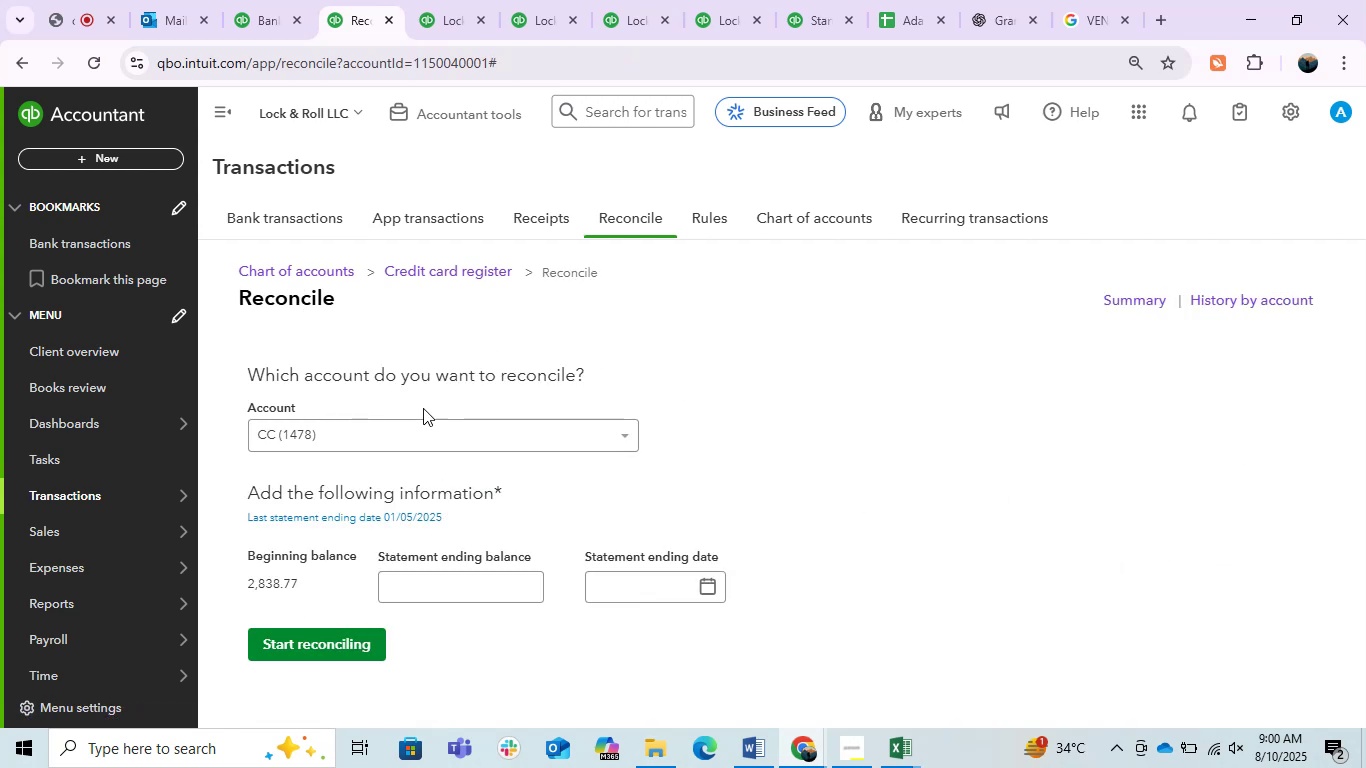 
left_click([397, 439])
 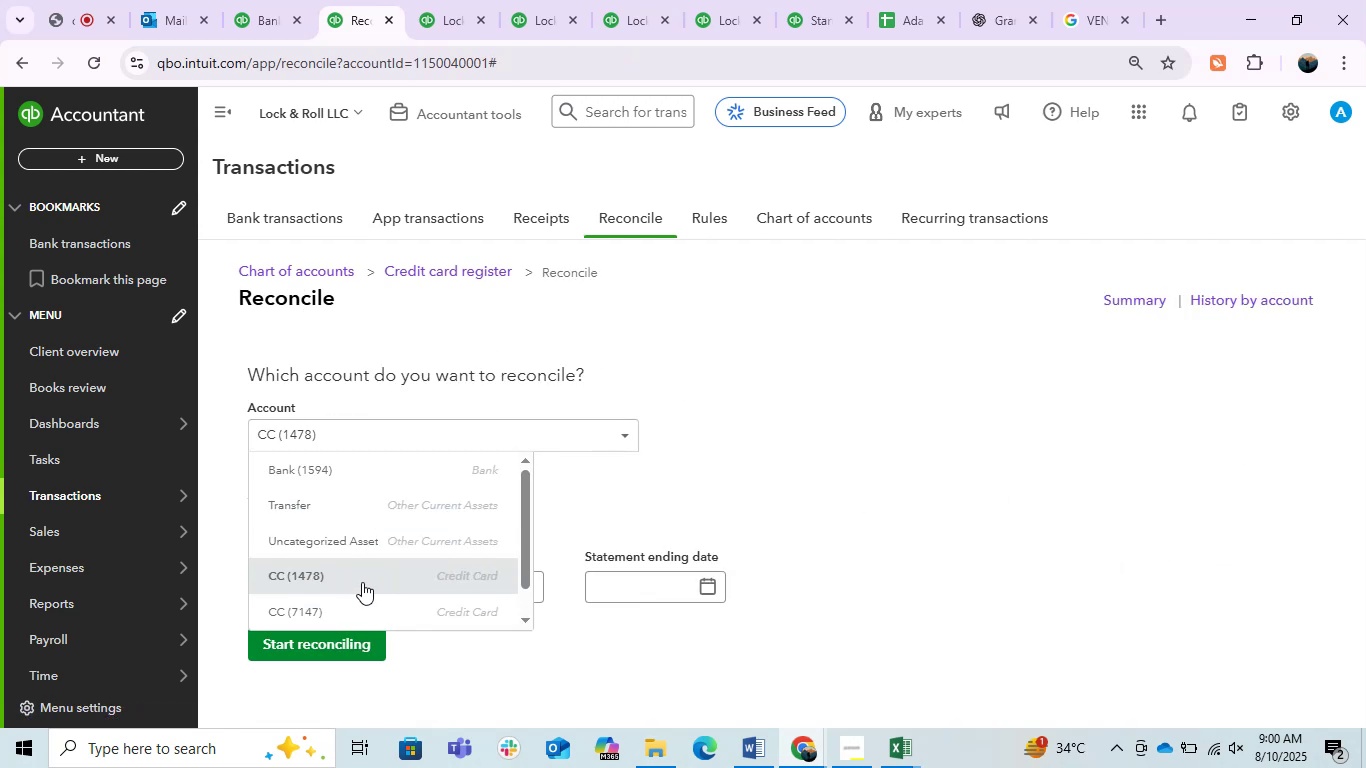 
left_click([359, 595])
 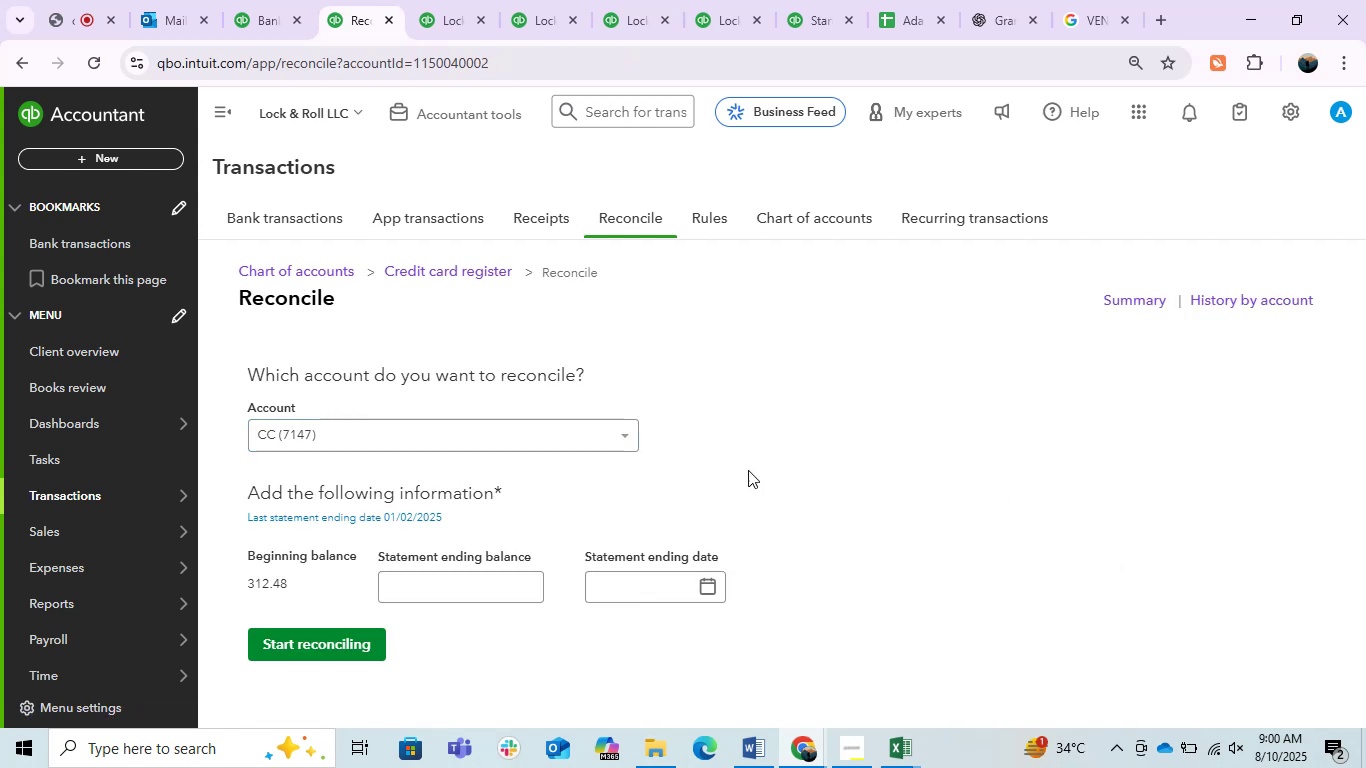 
left_click([431, 0])
 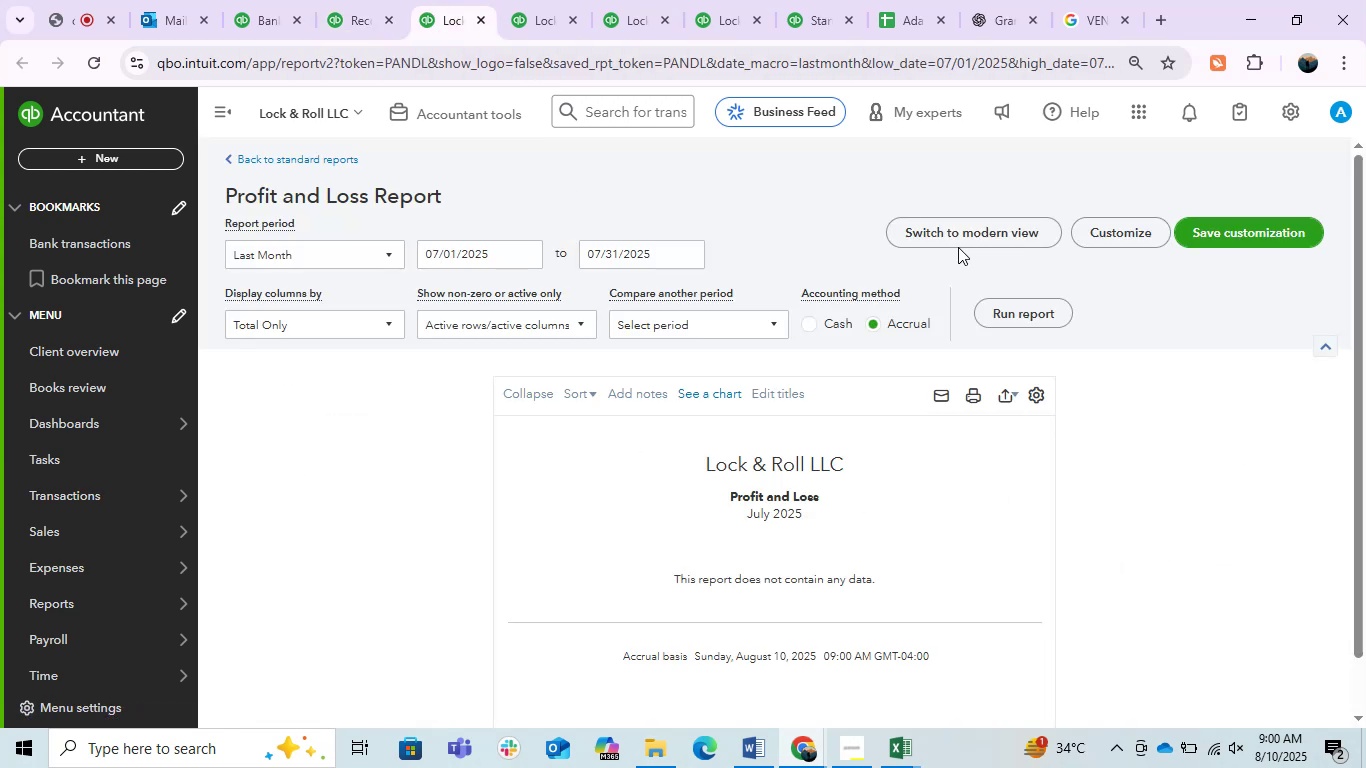 
left_click([331, 260])
 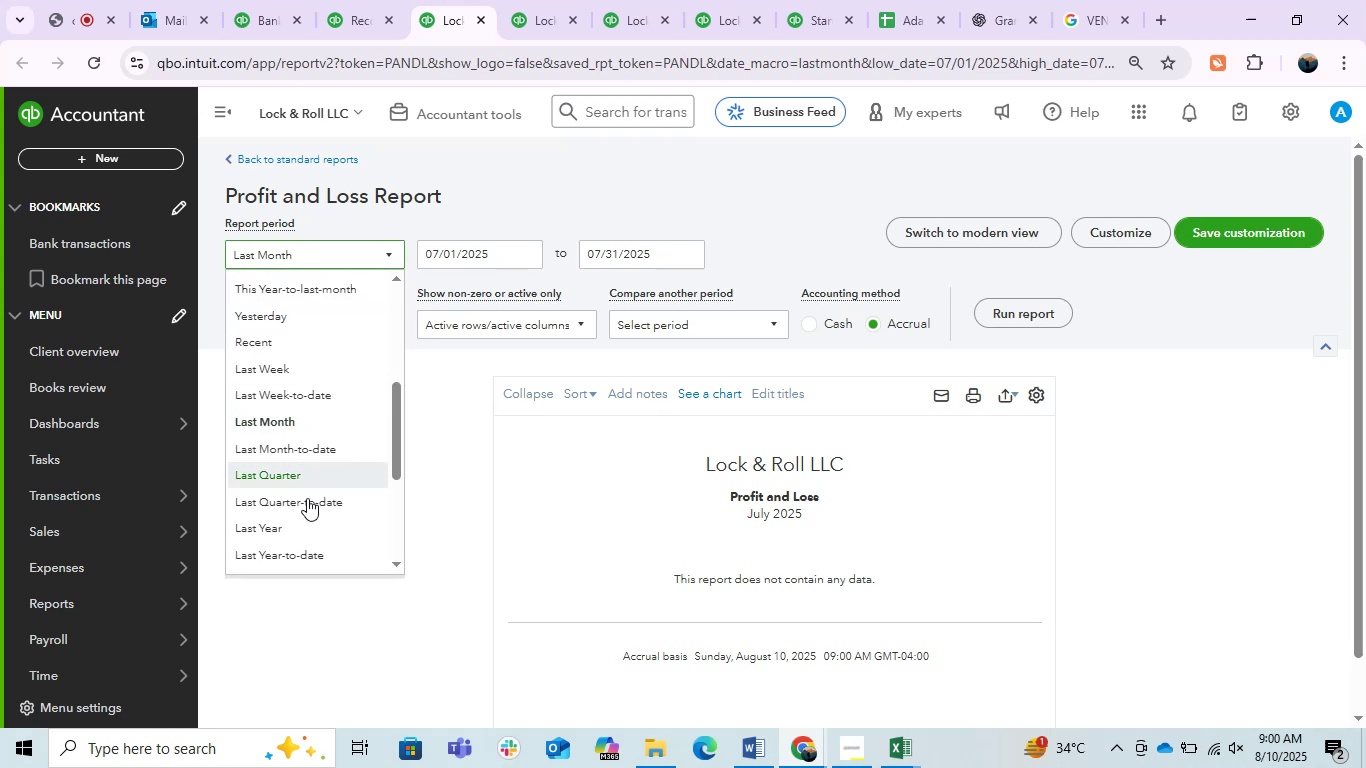 
scroll: coordinate [313, 504], scroll_direction: down, amount: 4.0
 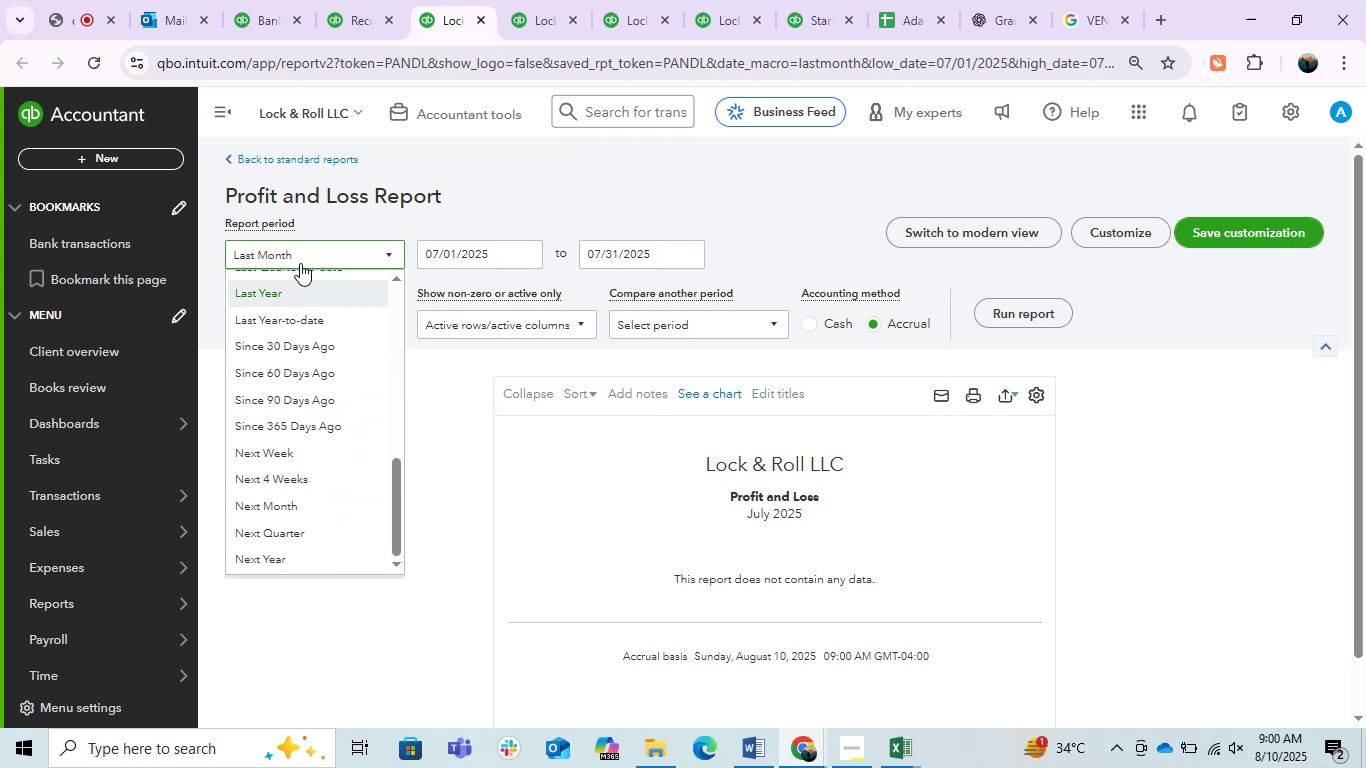 
left_click([292, 289])
 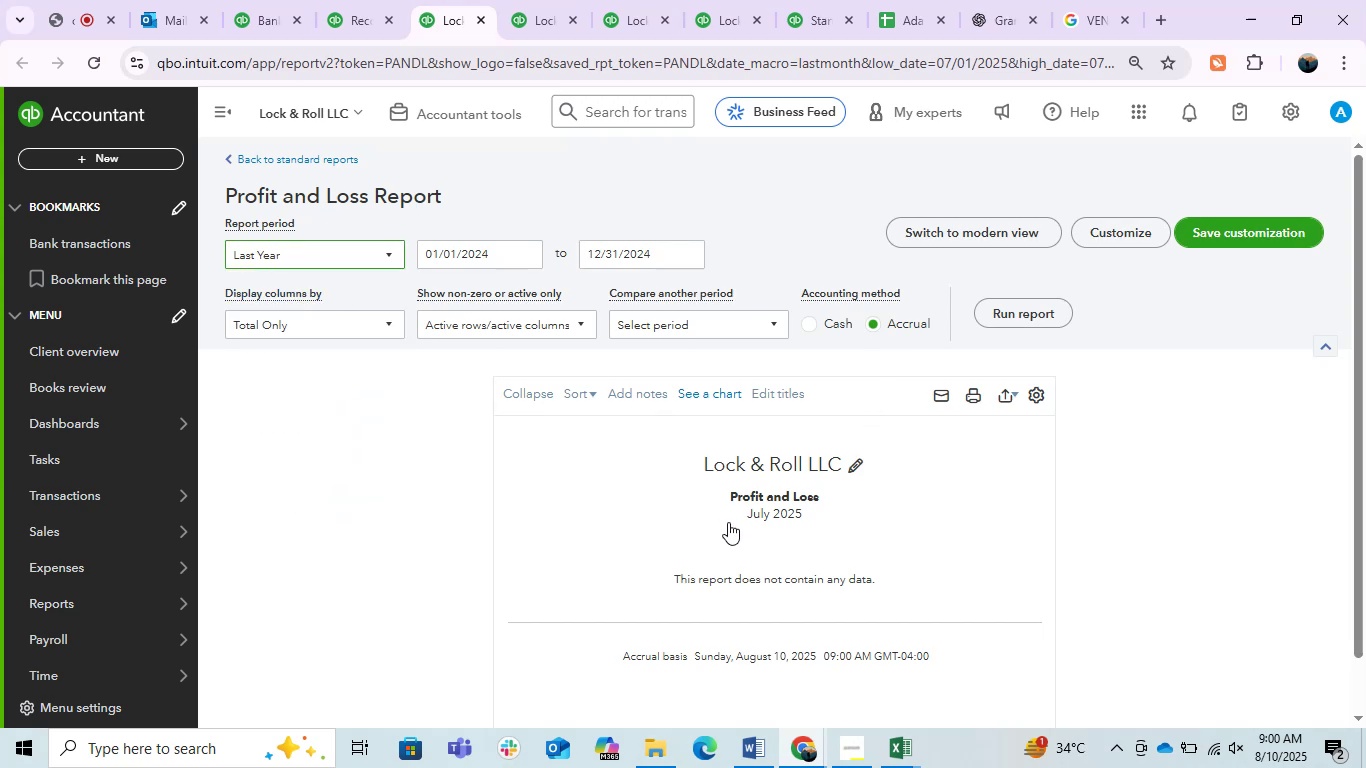 
left_click([1023, 320])
 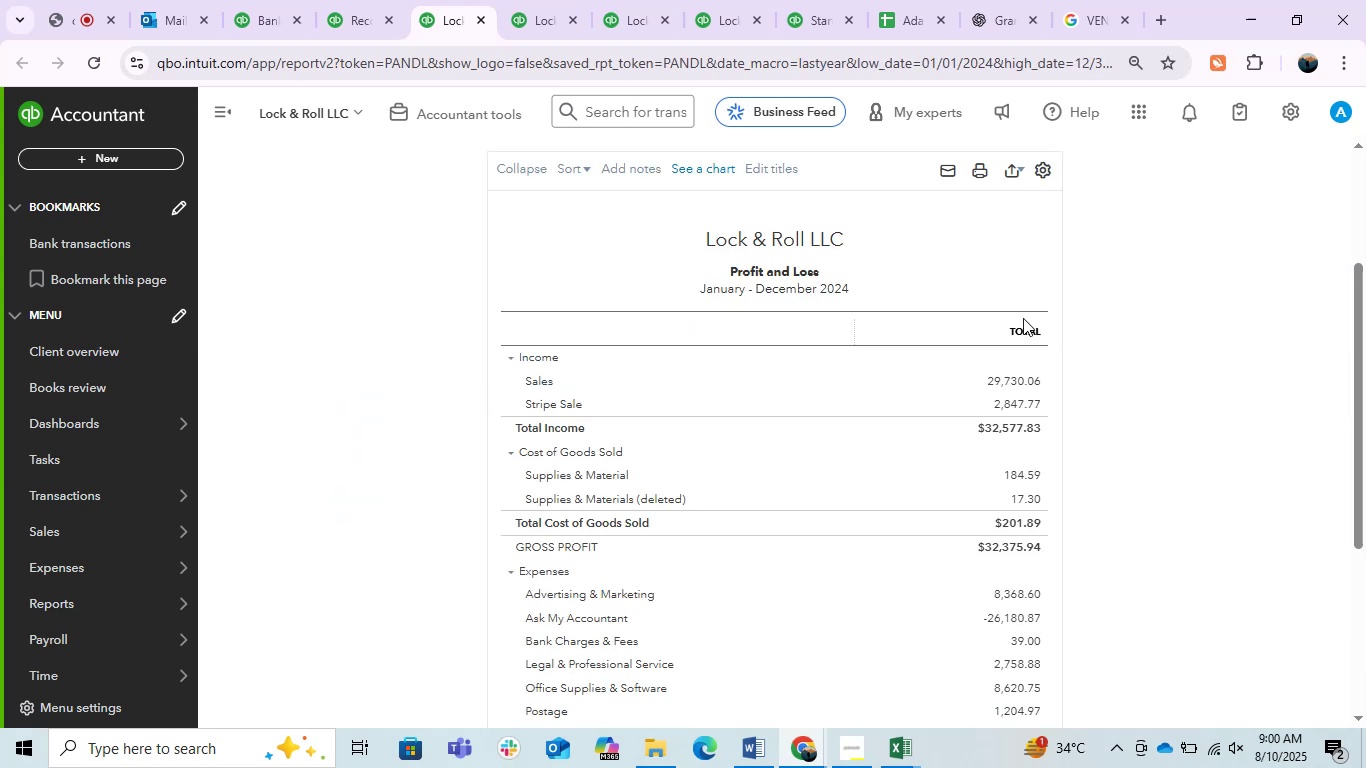 
scroll: coordinate [383, 468], scroll_direction: up, amount: 3.0
 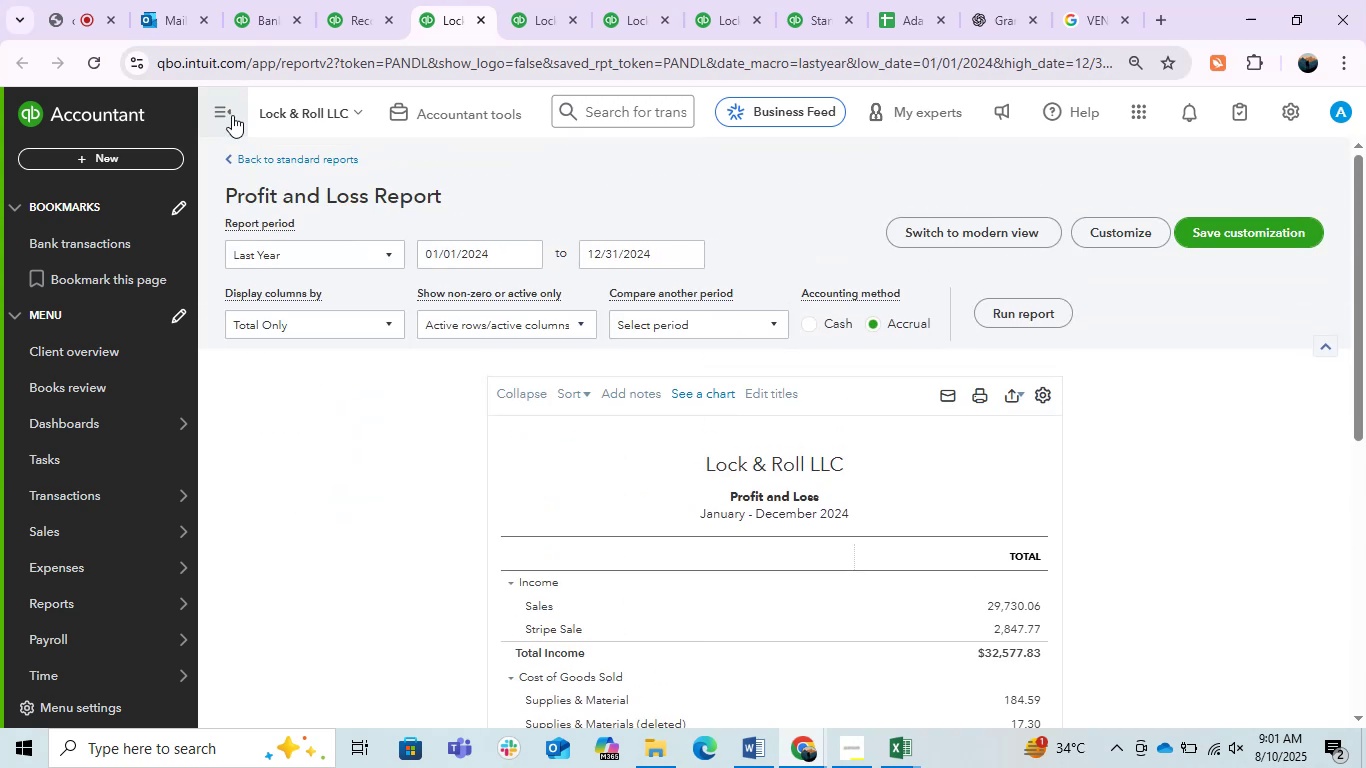 
left_click([232, 115])
 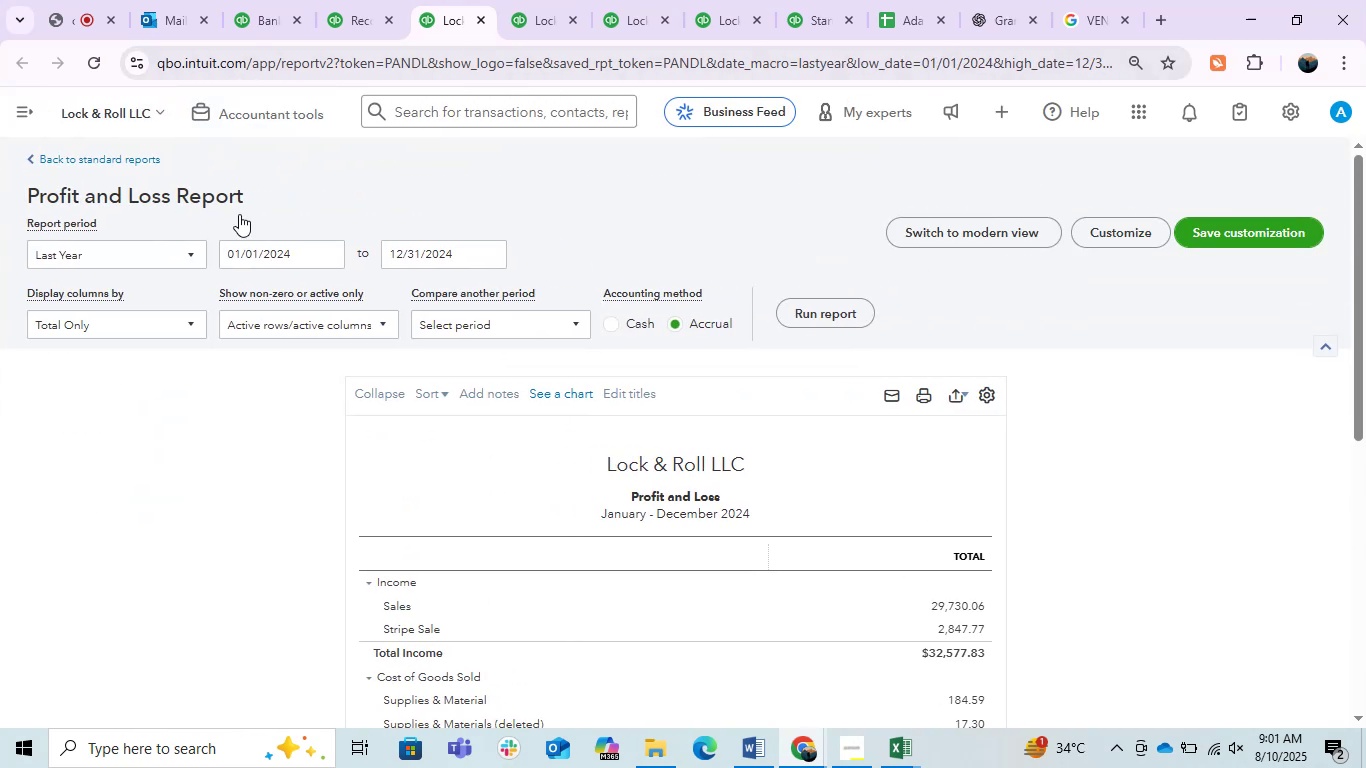 
scroll: coordinate [421, 324], scroll_direction: down, amount: 1.0
 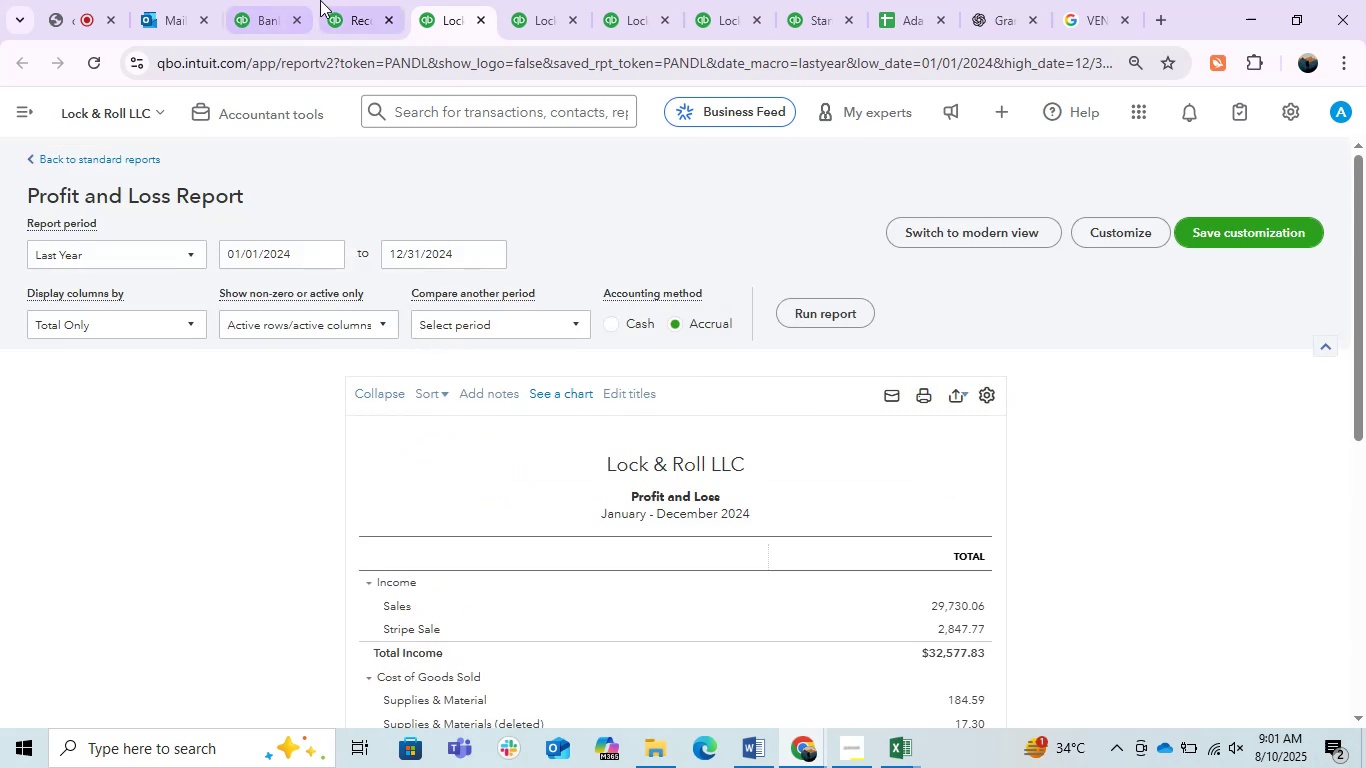 
left_click([342, 2])
 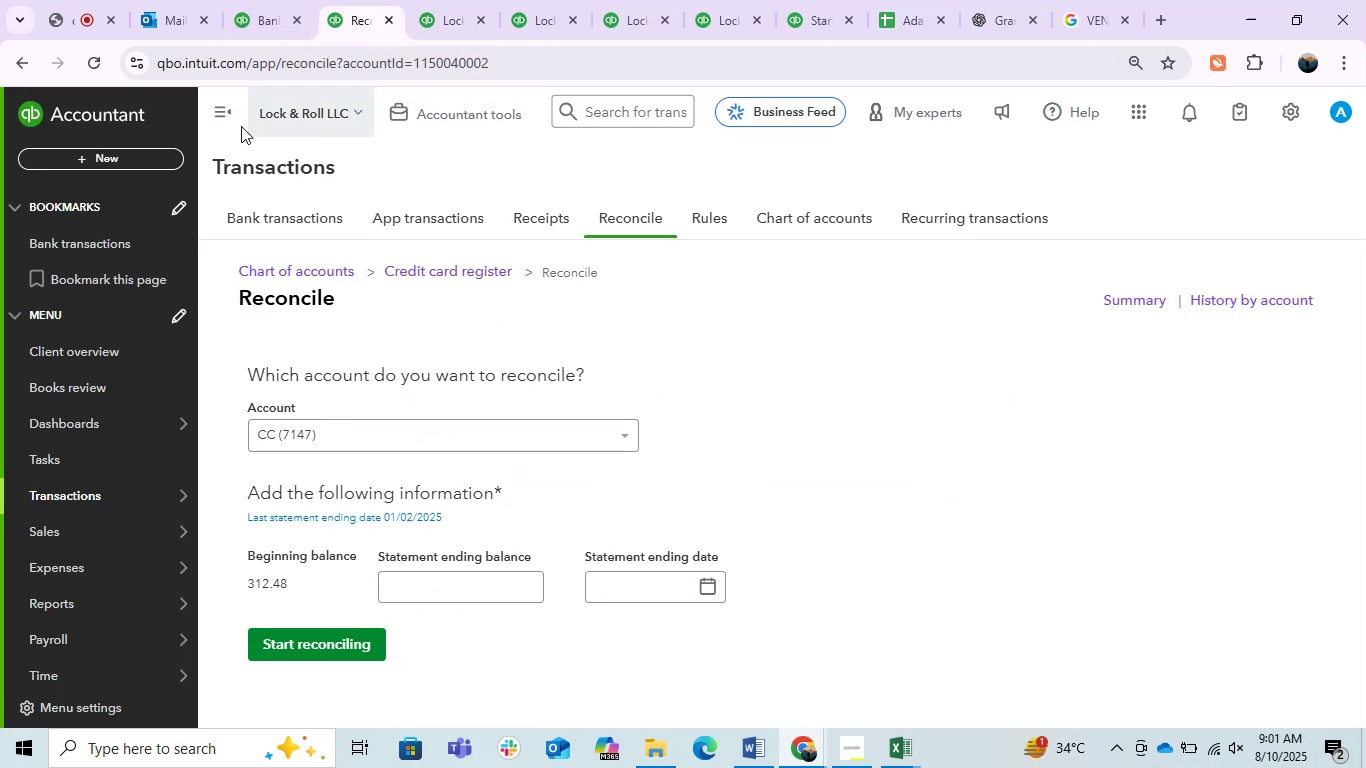 
left_click([227, 119])
 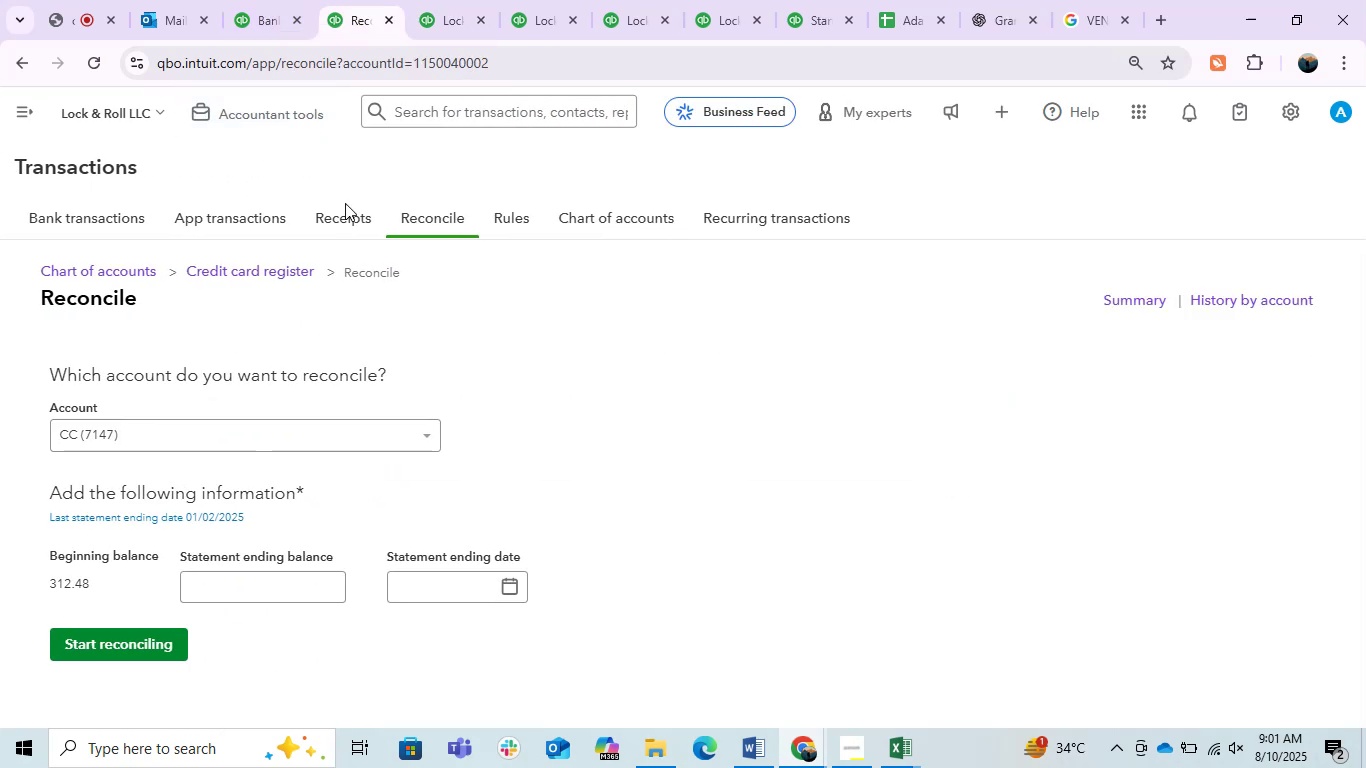 
scroll: coordinate [610, 488], scroll_direction: down, amount: 5.0
 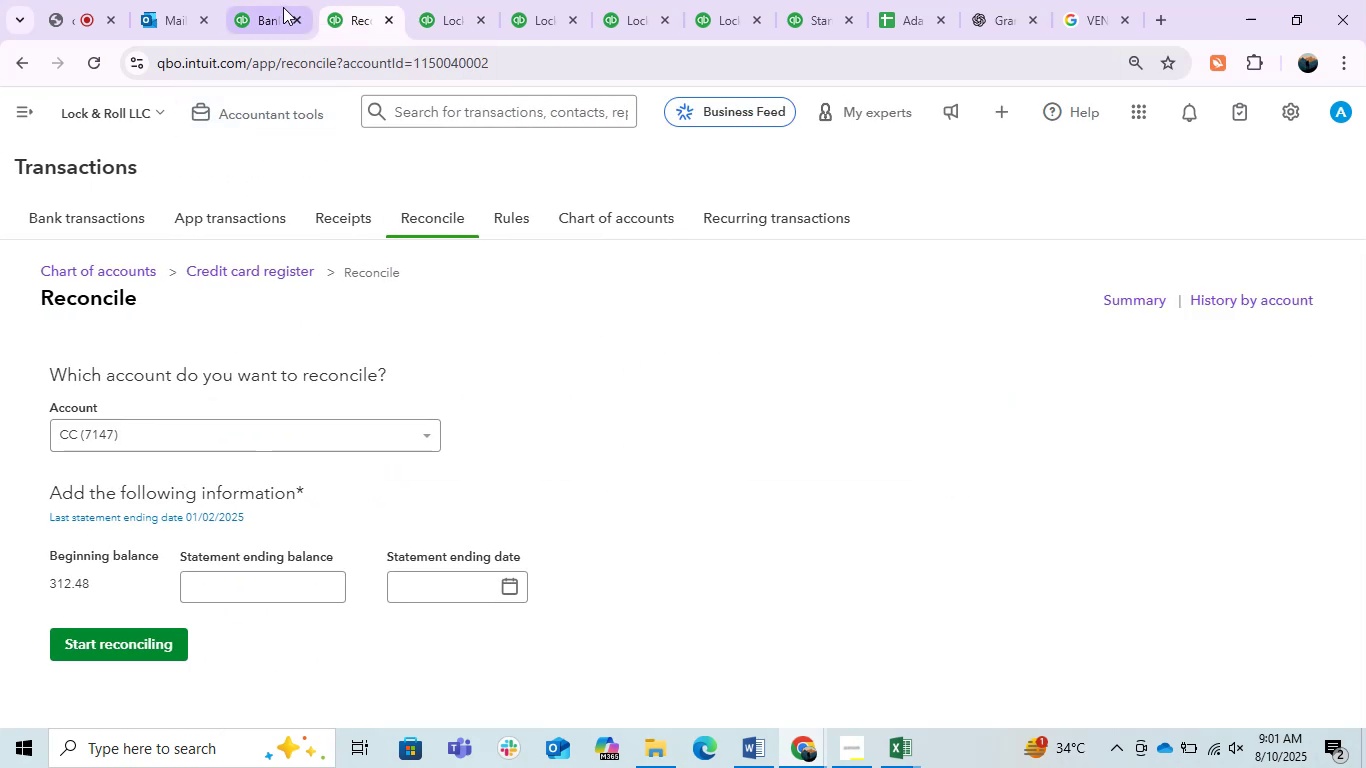 
left_click([283, 3])
 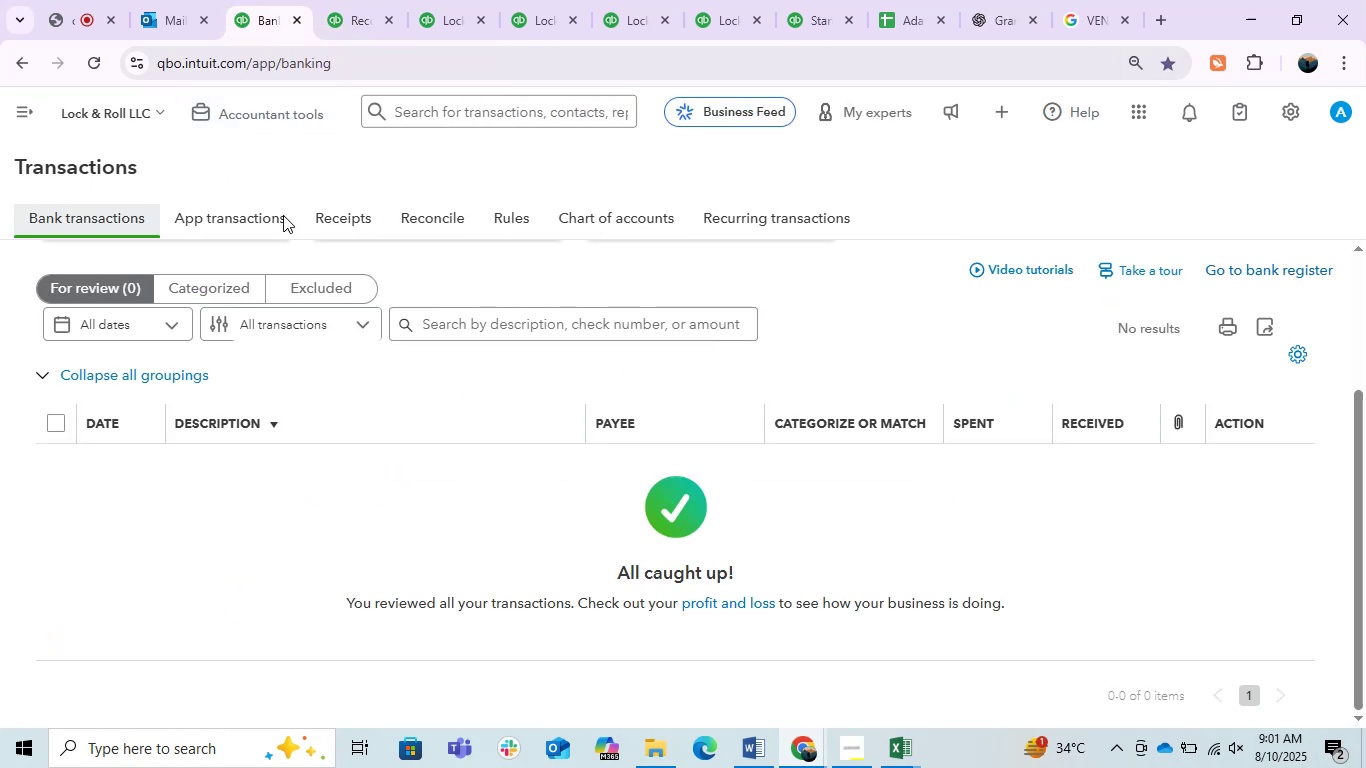 
scroll: coordinate [394, 399], scroll_direction: down, amount: 5.0
 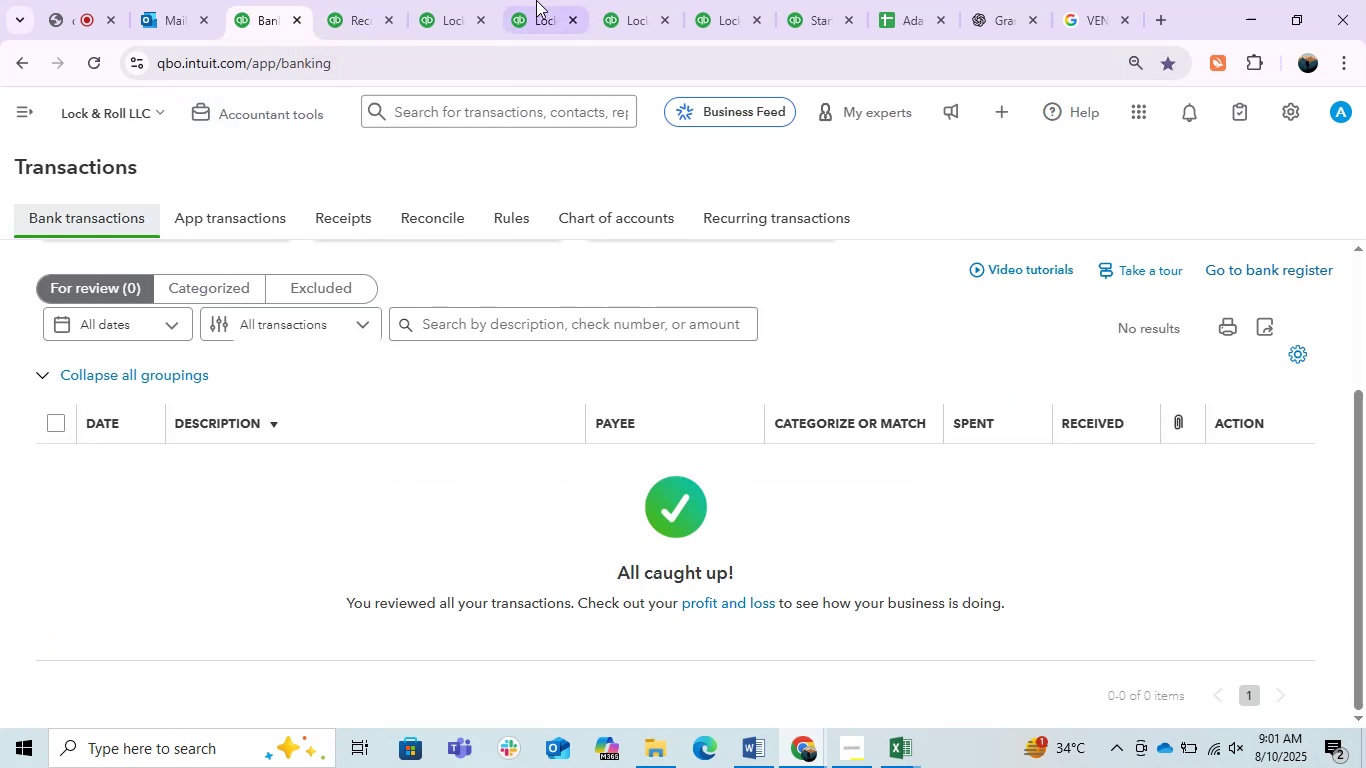 
left_click([536, 0])
 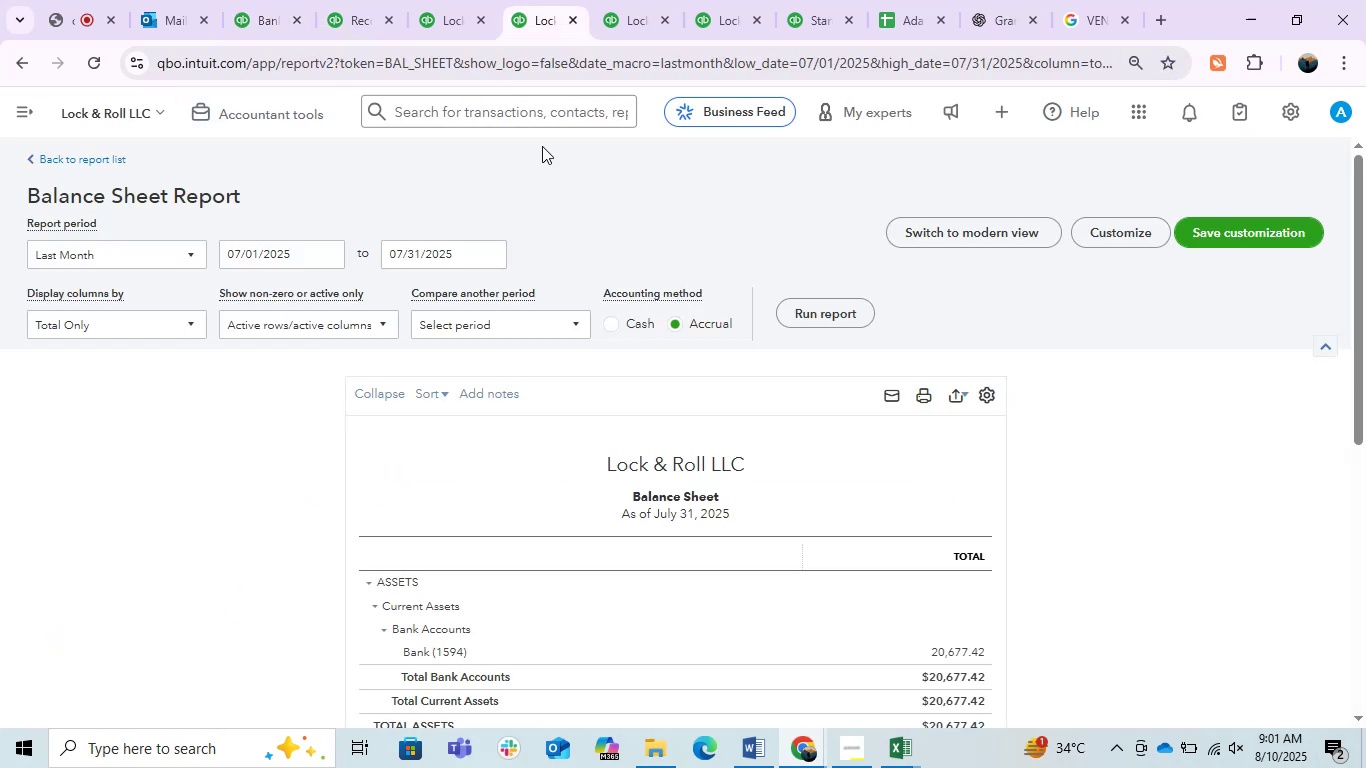 
scroll: coordinate [576, 458], scroll_direction: none, amount: 0.0
 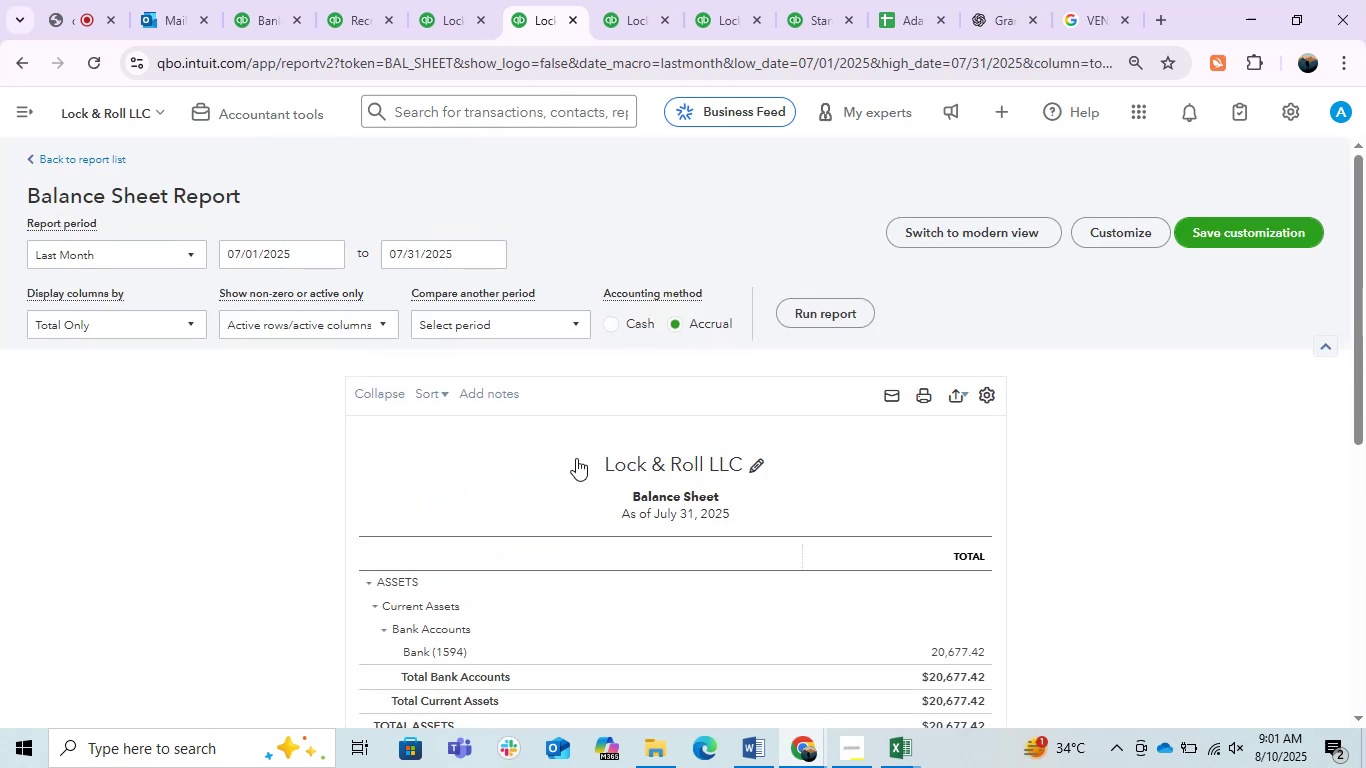 
scroll: coordinate [576, 458], scroll_direction: up, amount: 3.0
 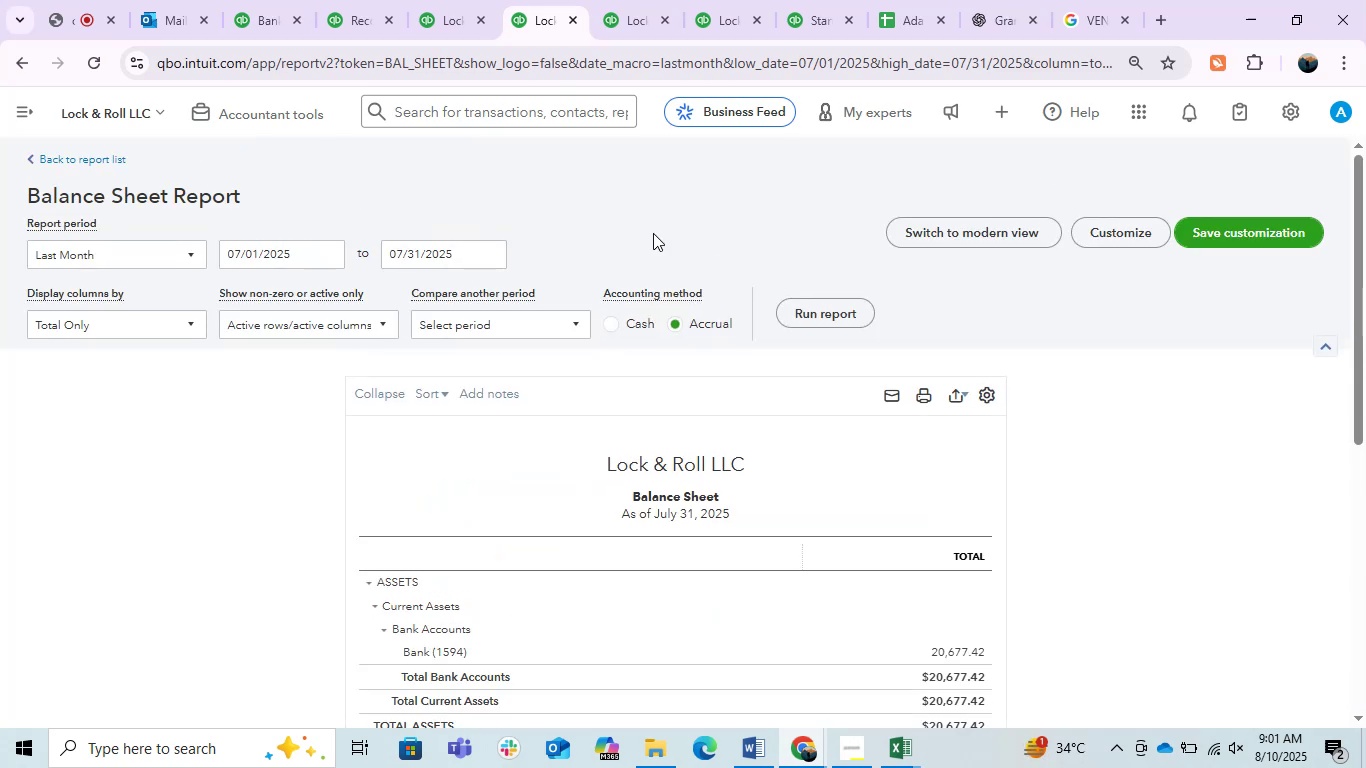 
left_click([657, 223])
 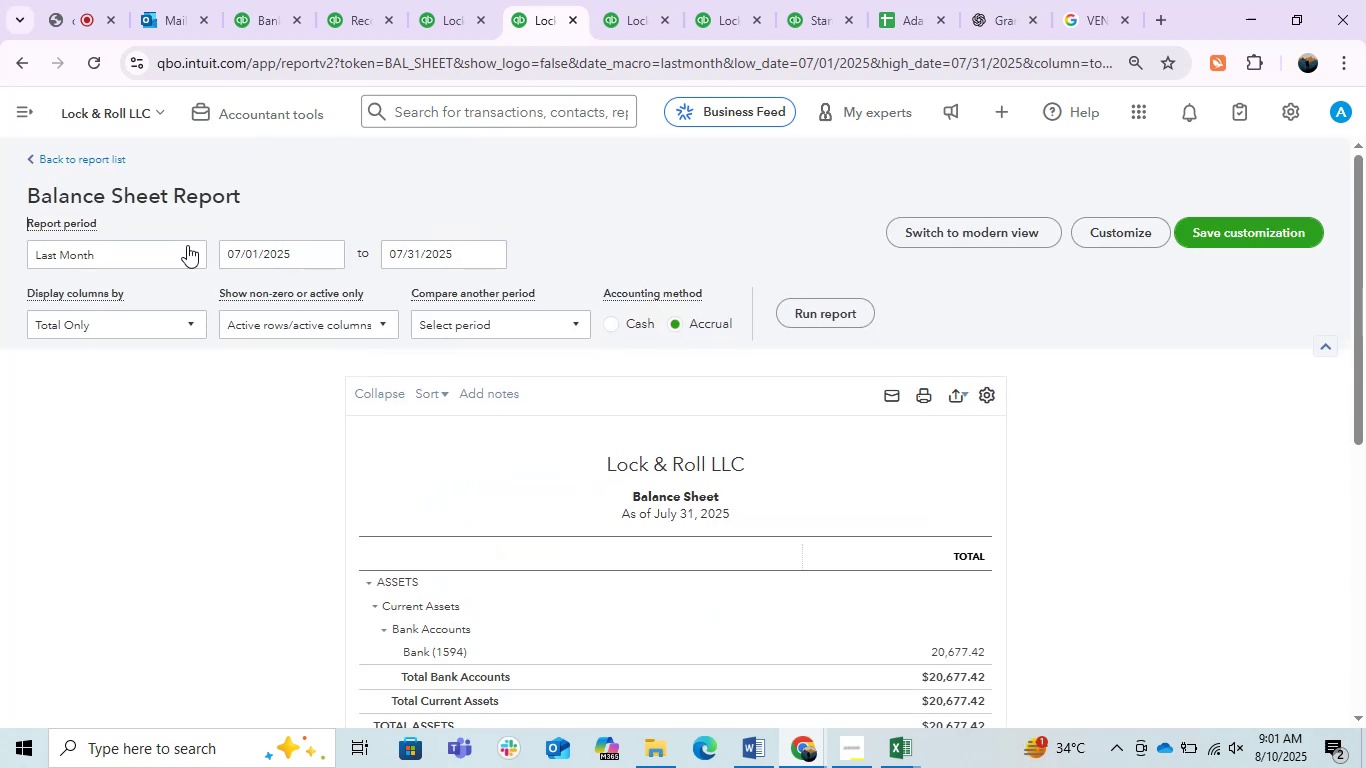 
left_click([187, 245])
 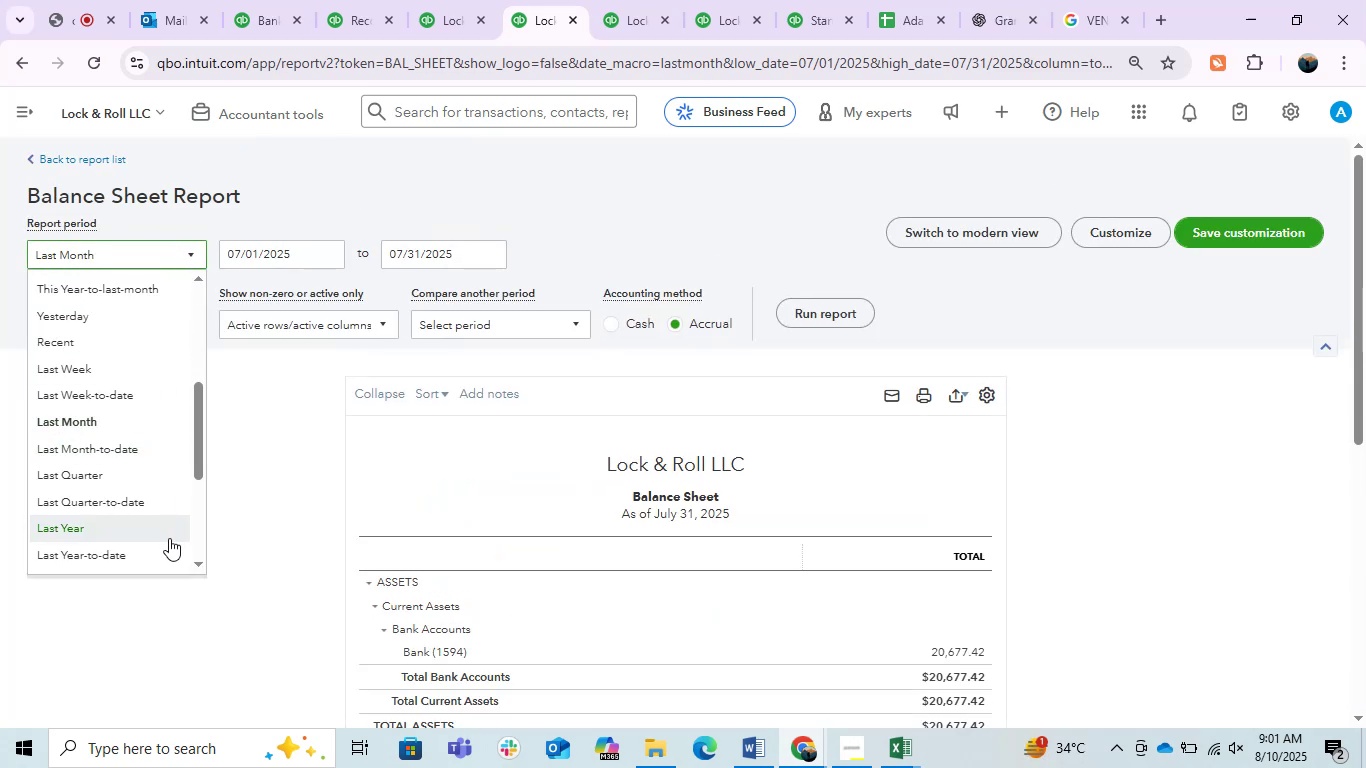 
left_click([140, 527])
 